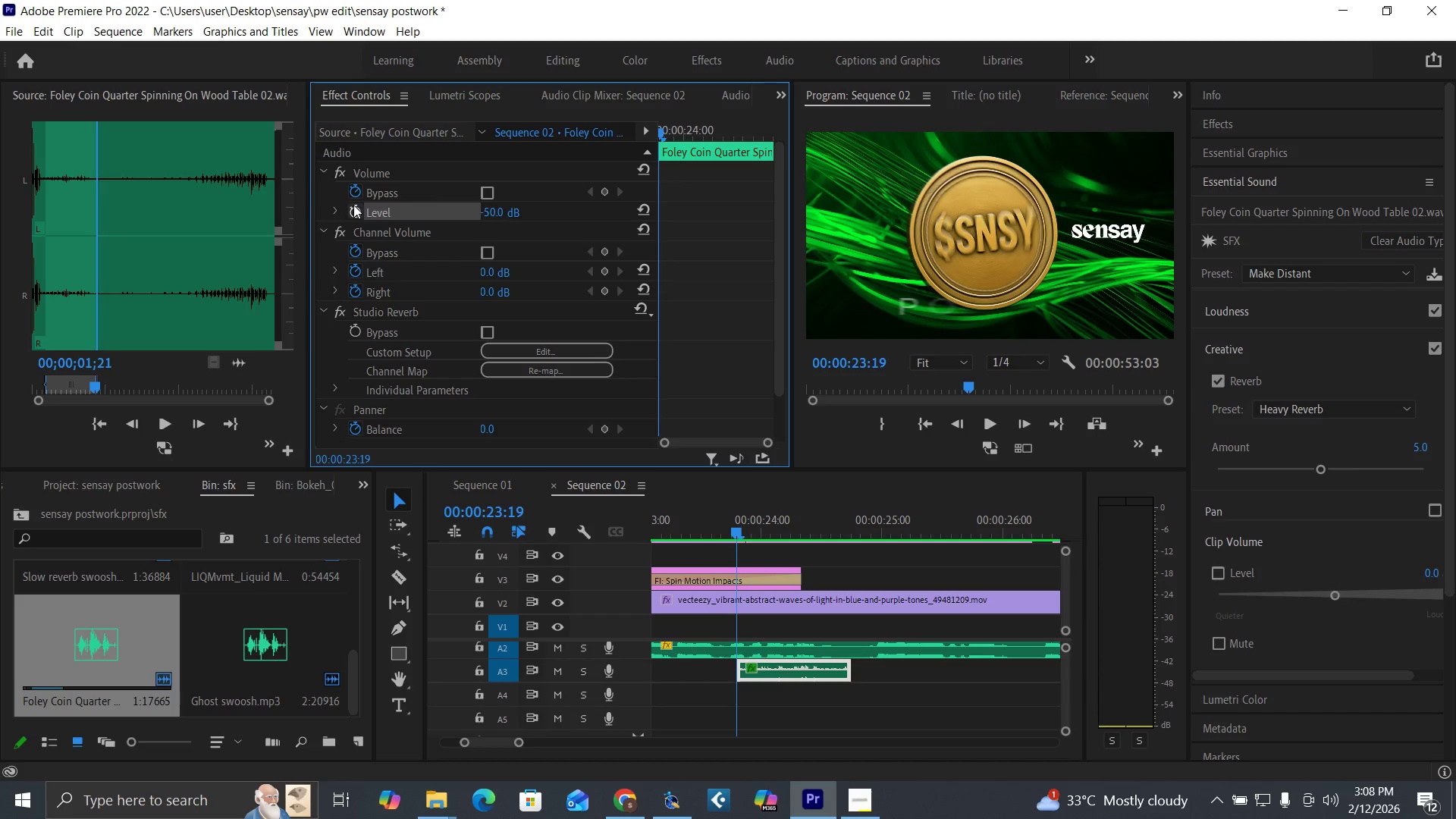 
left_click([355, 208])
 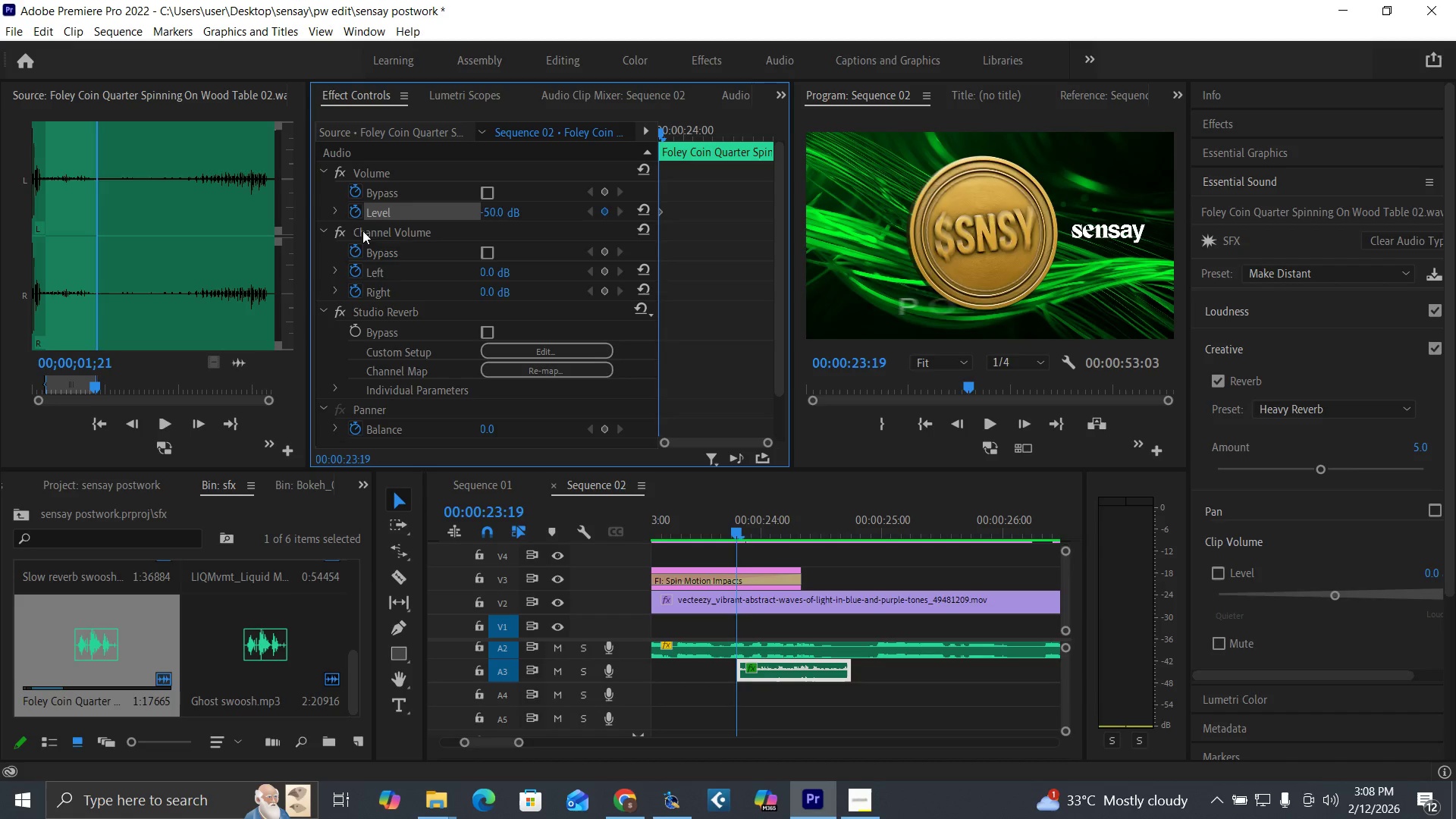 
key(Space)
 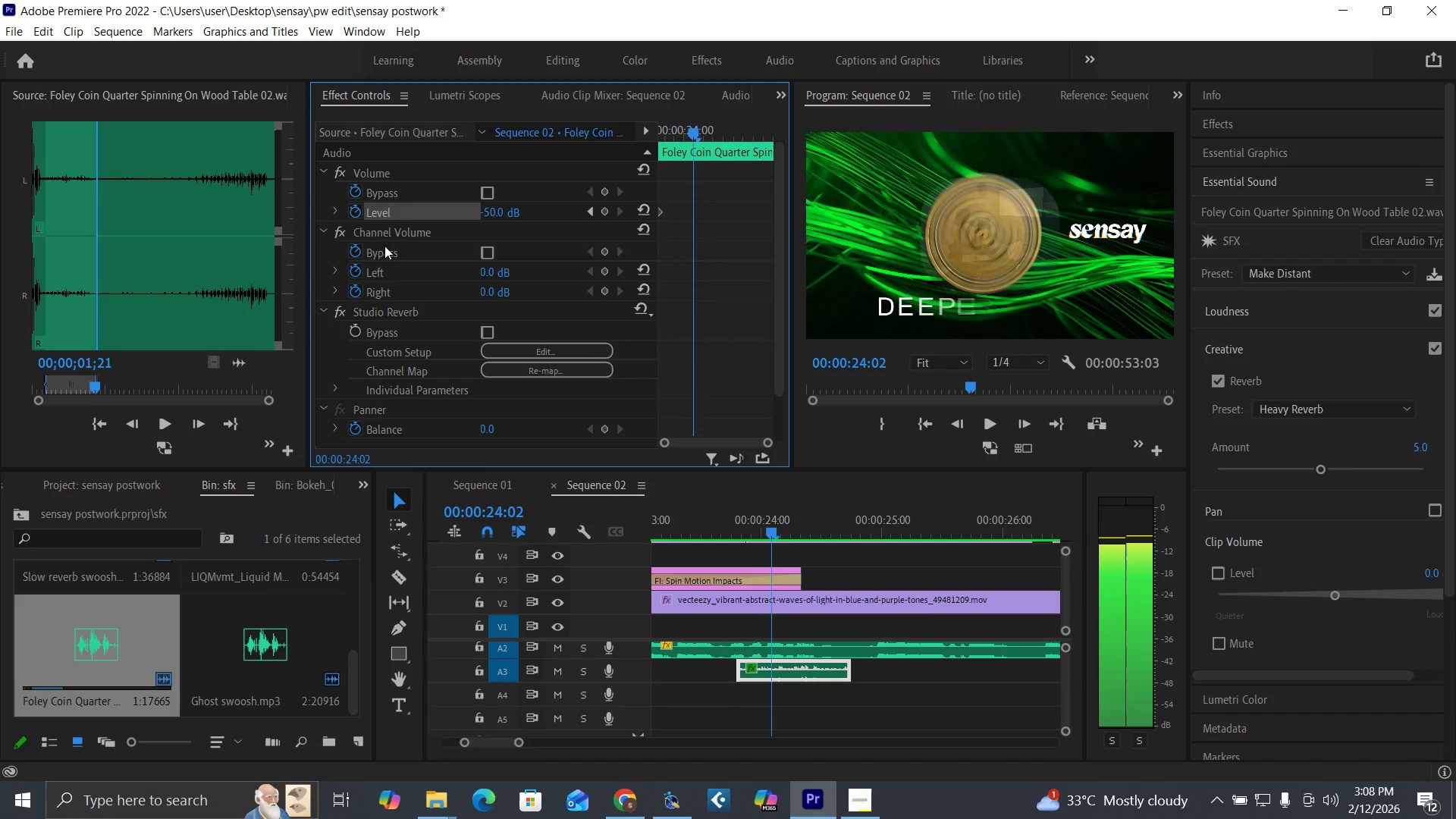 
key(Space)
 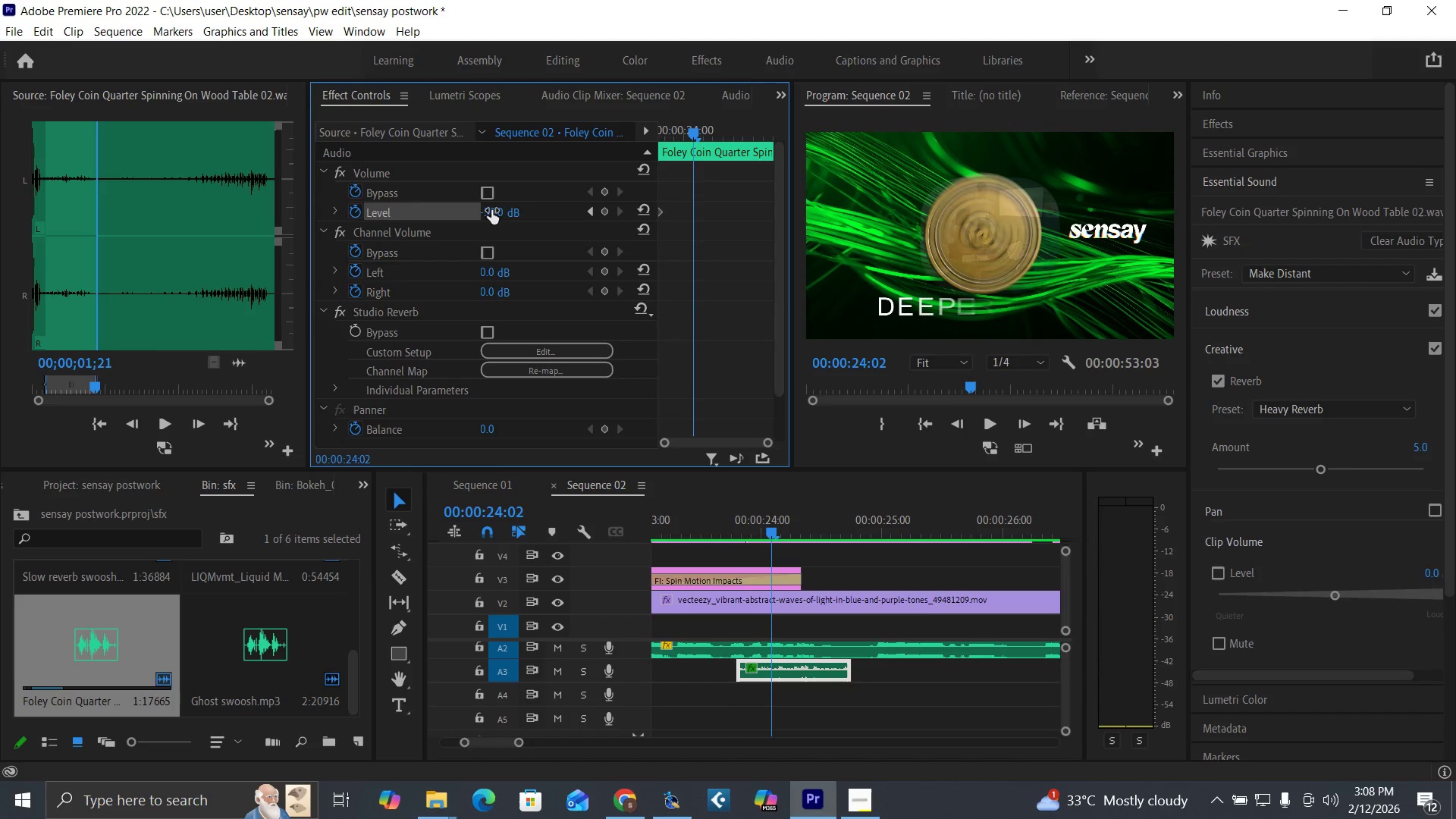 
left_click([491, 210])
 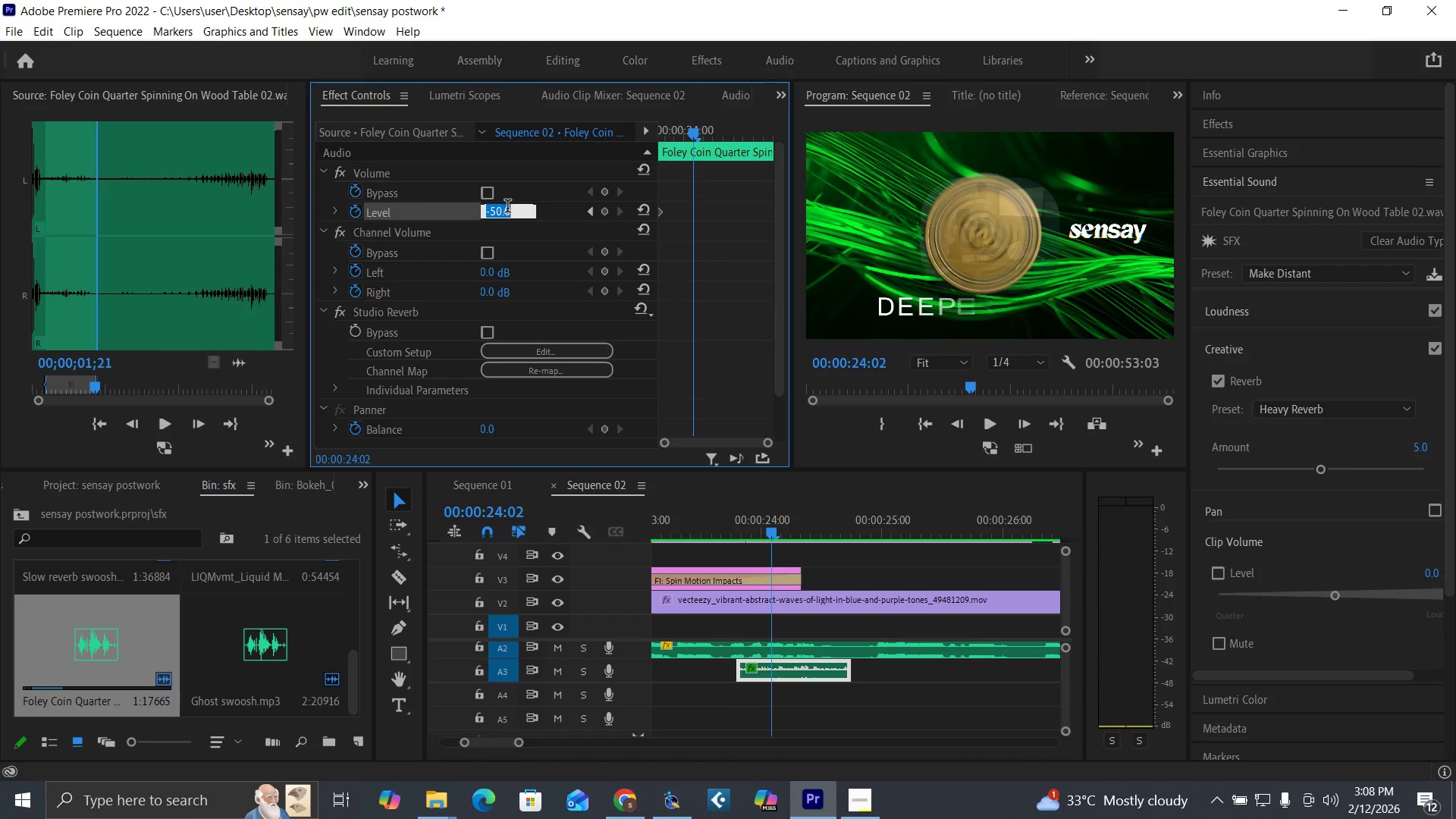 
key(0)
 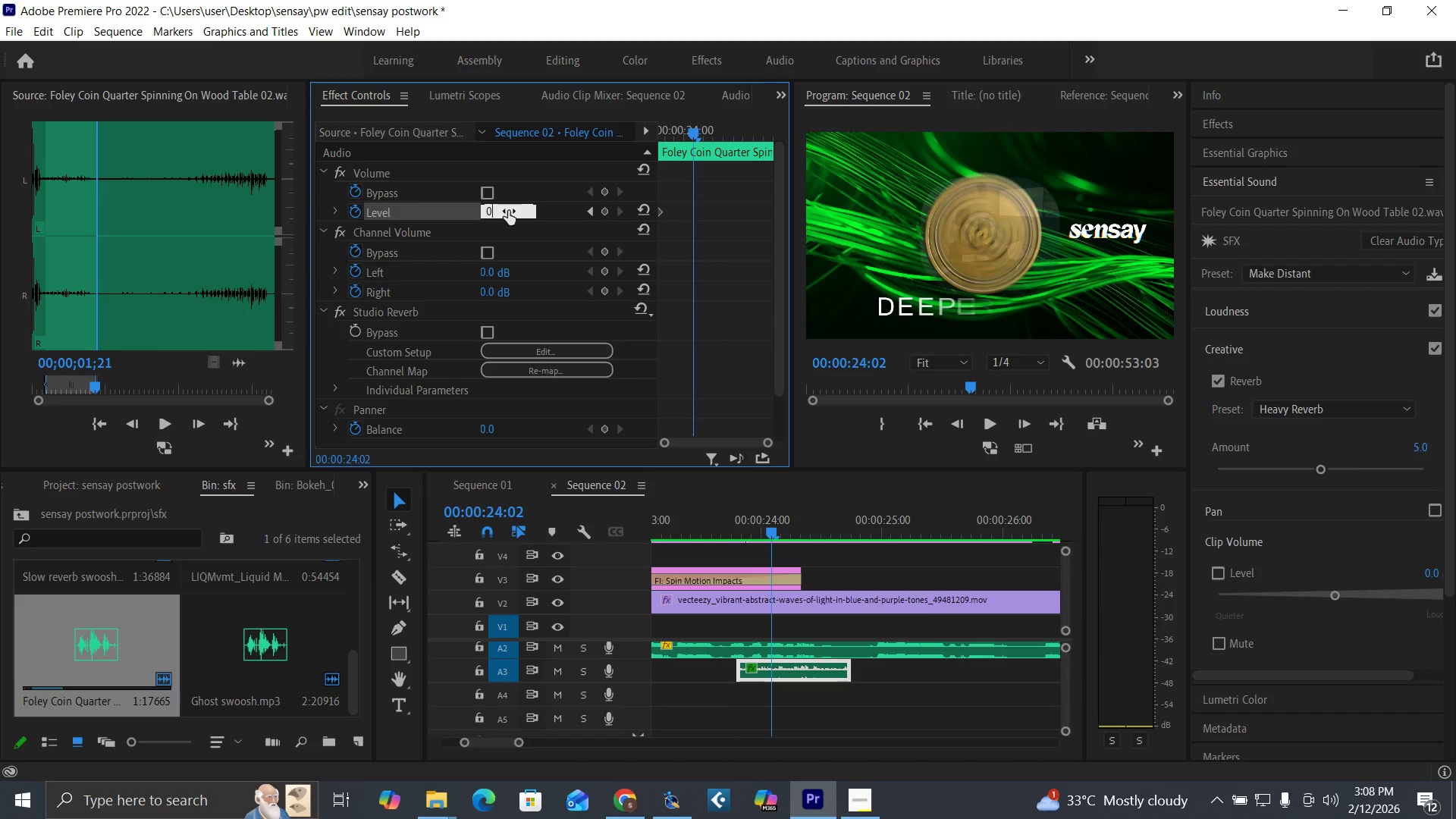 
key(Enter)
 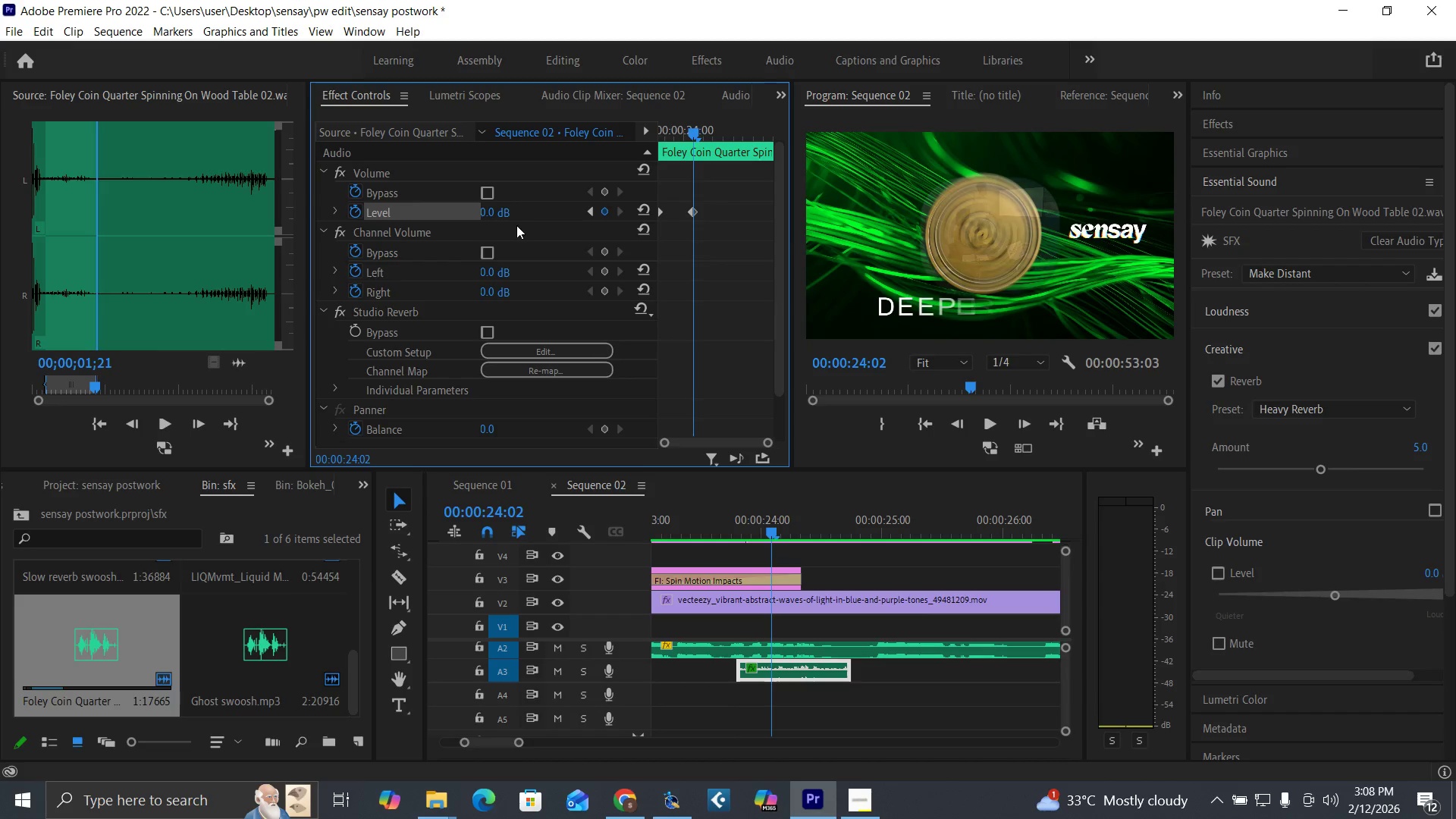 
key(Space)
 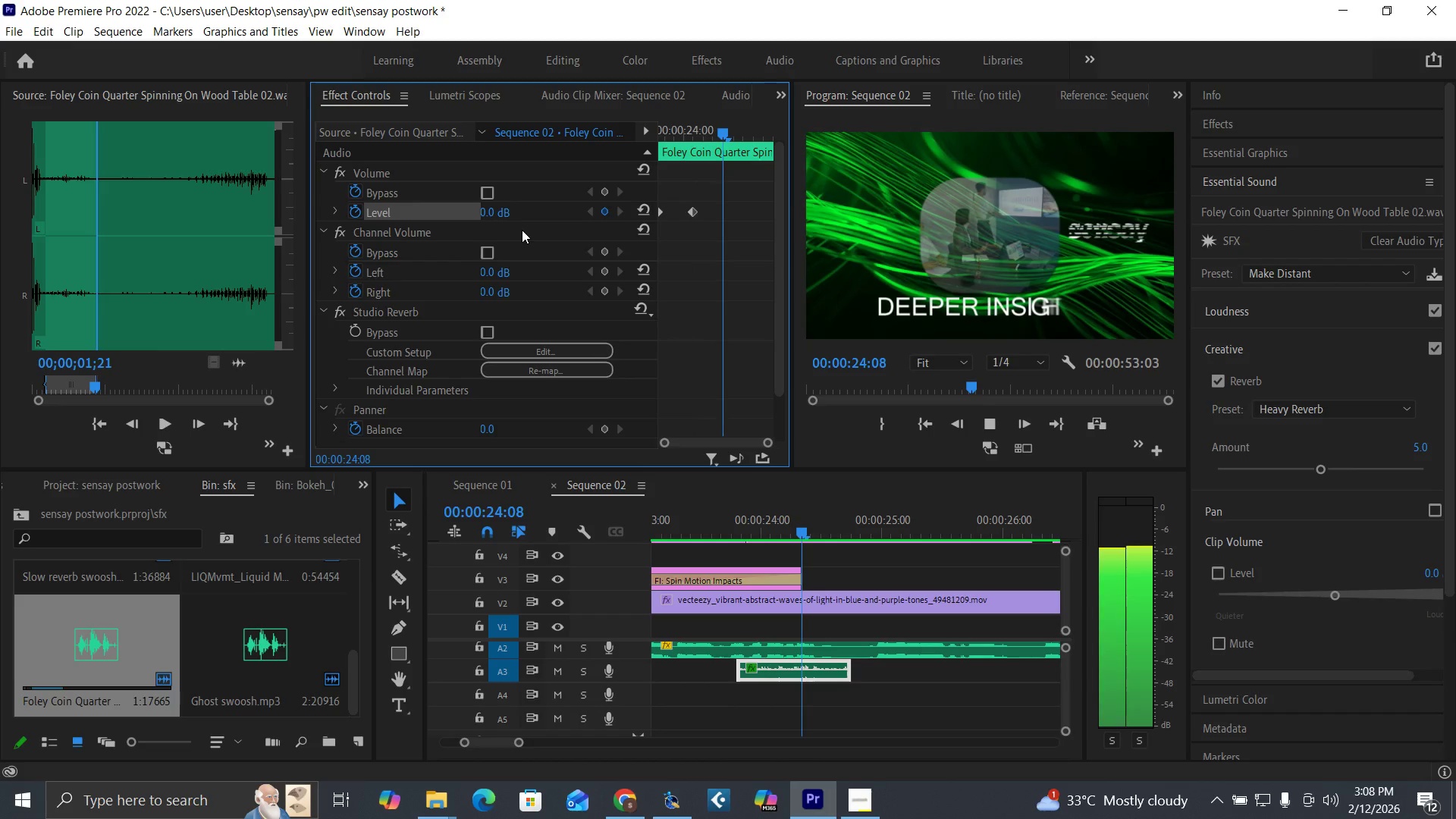 
key(Space)
 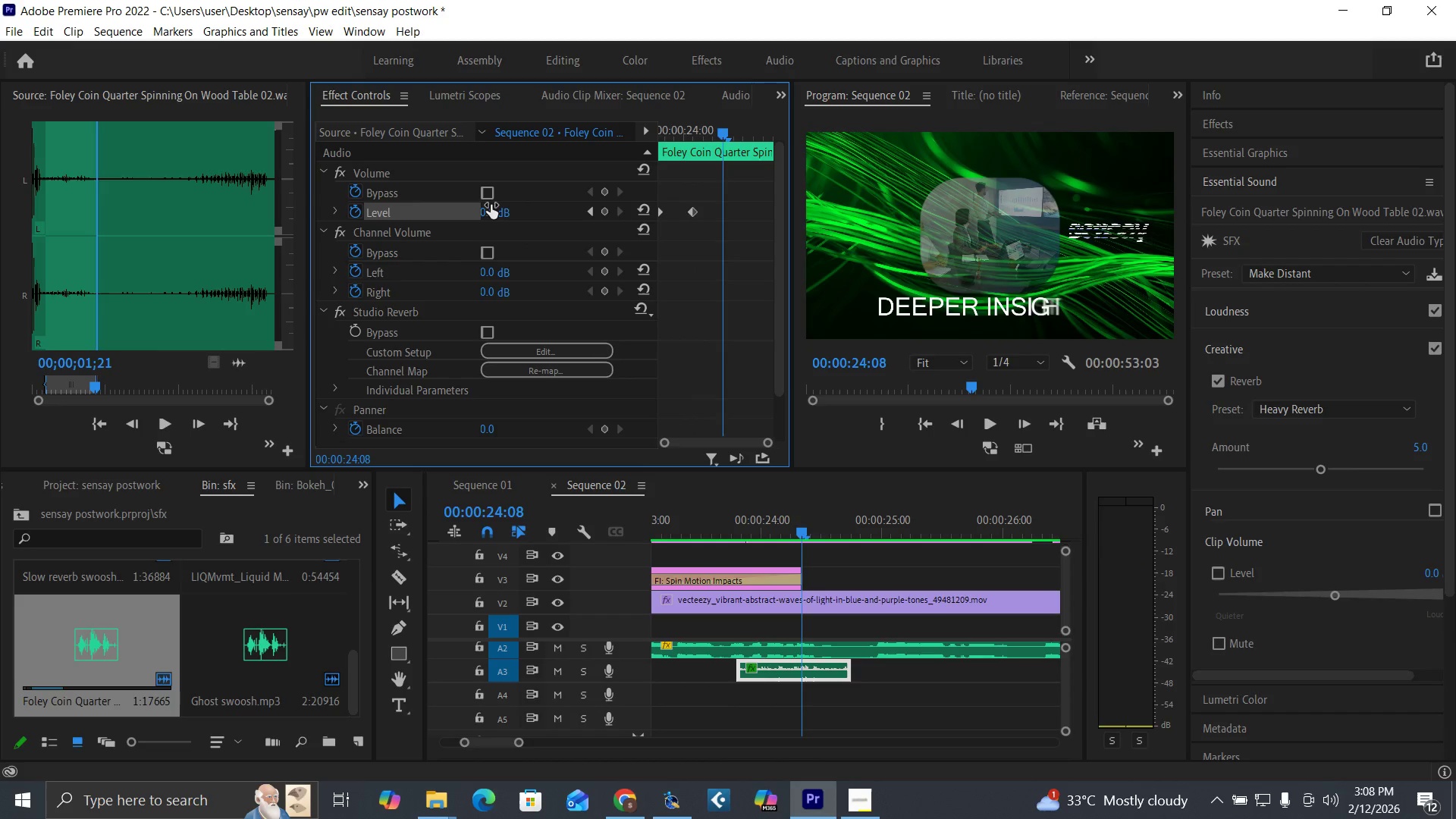 
left_click([491, 205])
 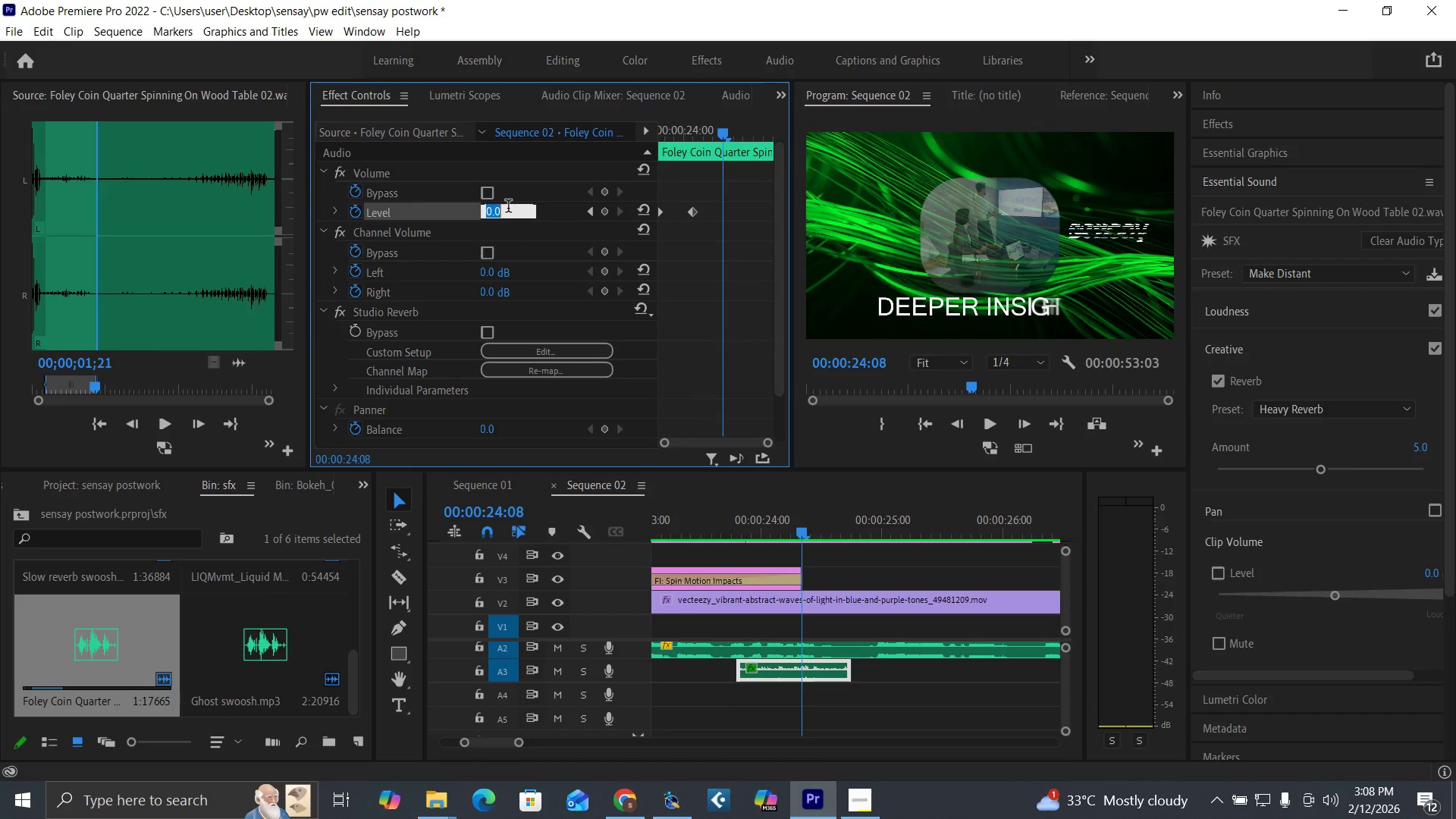 
key(0)
 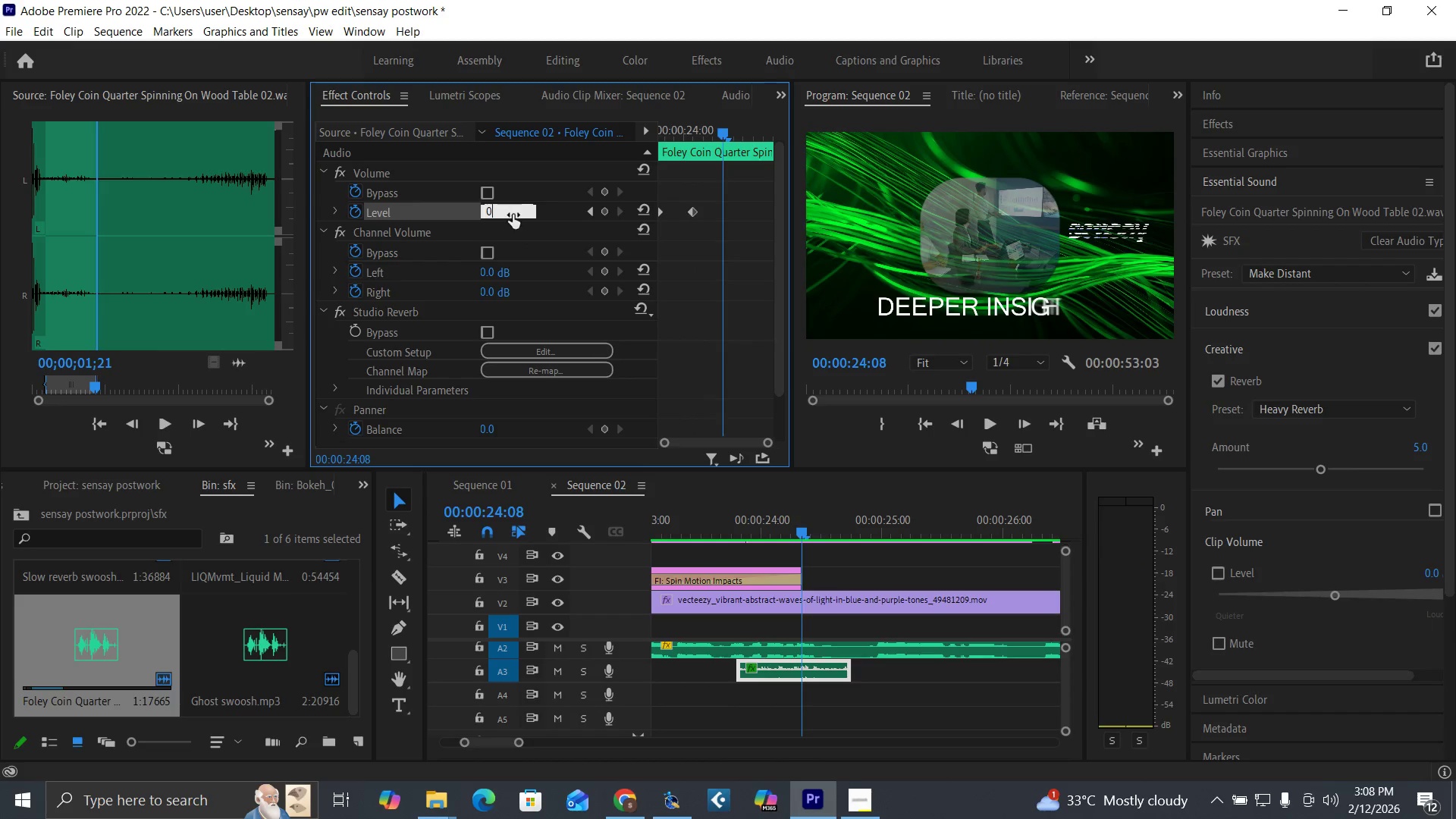 
key(Enter)
 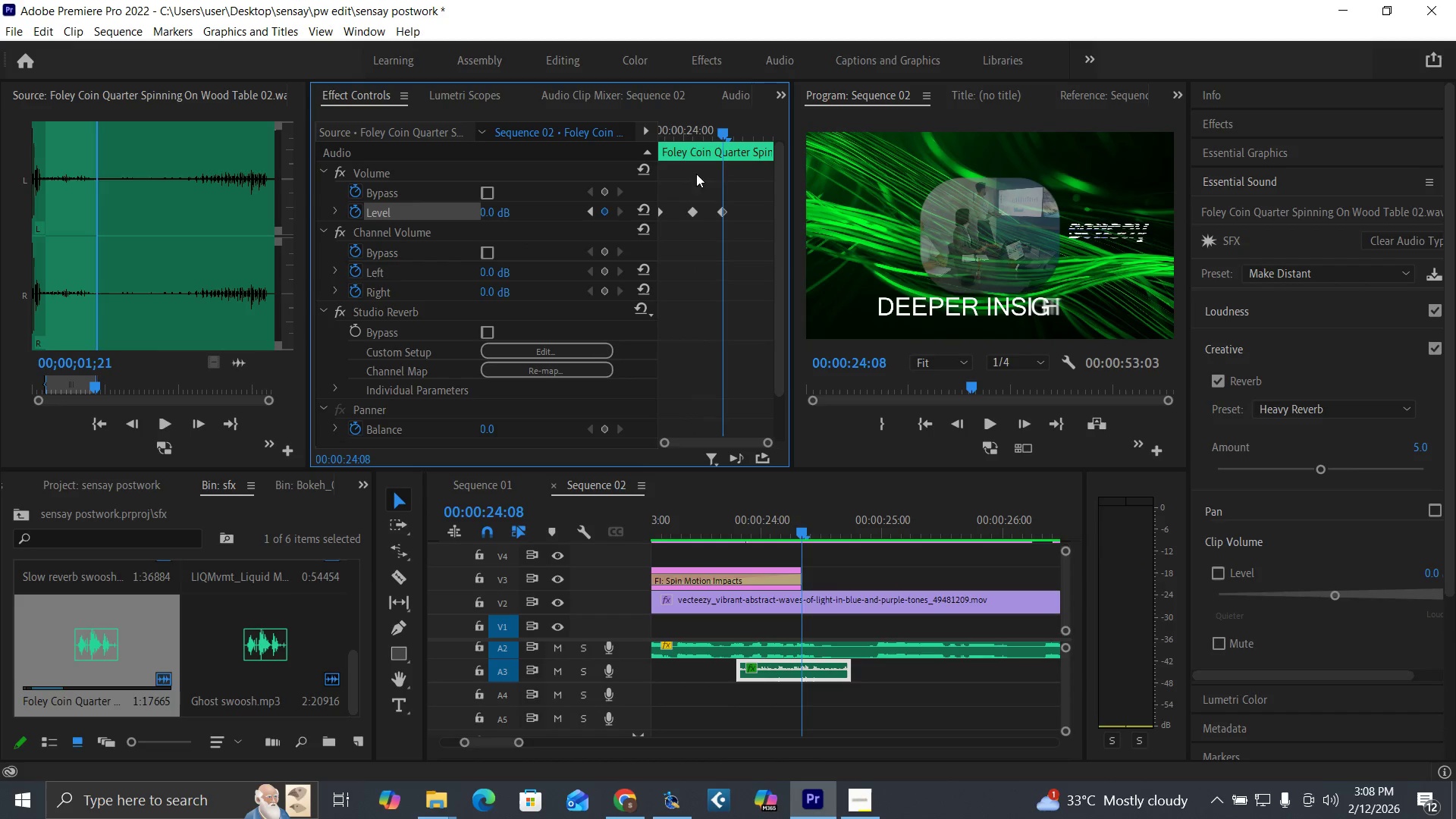 
left_click_drag(start_coordinate=[705, 133], to_coordinate=[715, 131])
 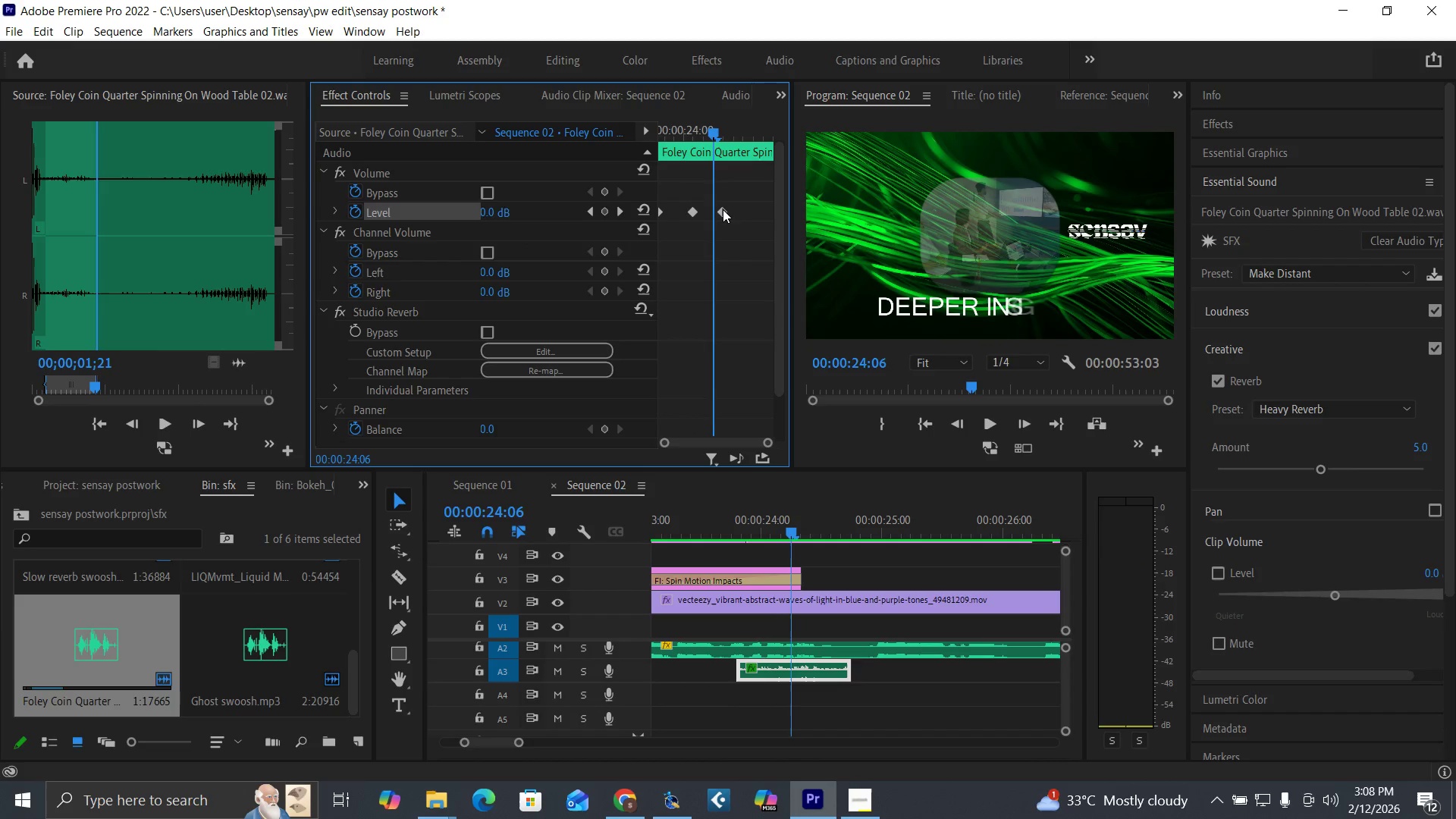 
left_click_drag(start_coordinate=[723, 209], to_coordinate=[717, 210])
 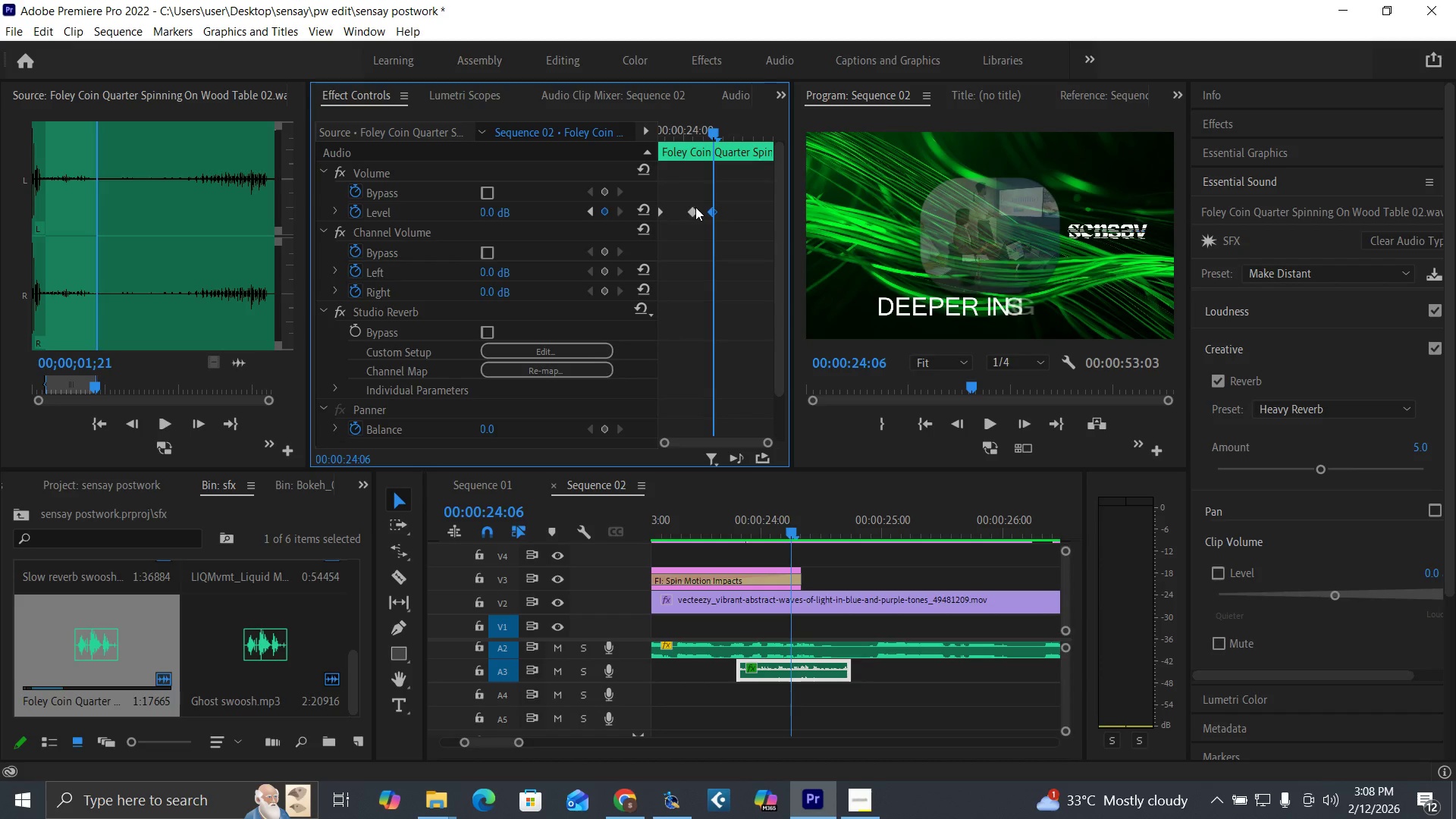 
left_click_drag(start_coordinate=[696, 207], to_coordinate=[677, 211])
 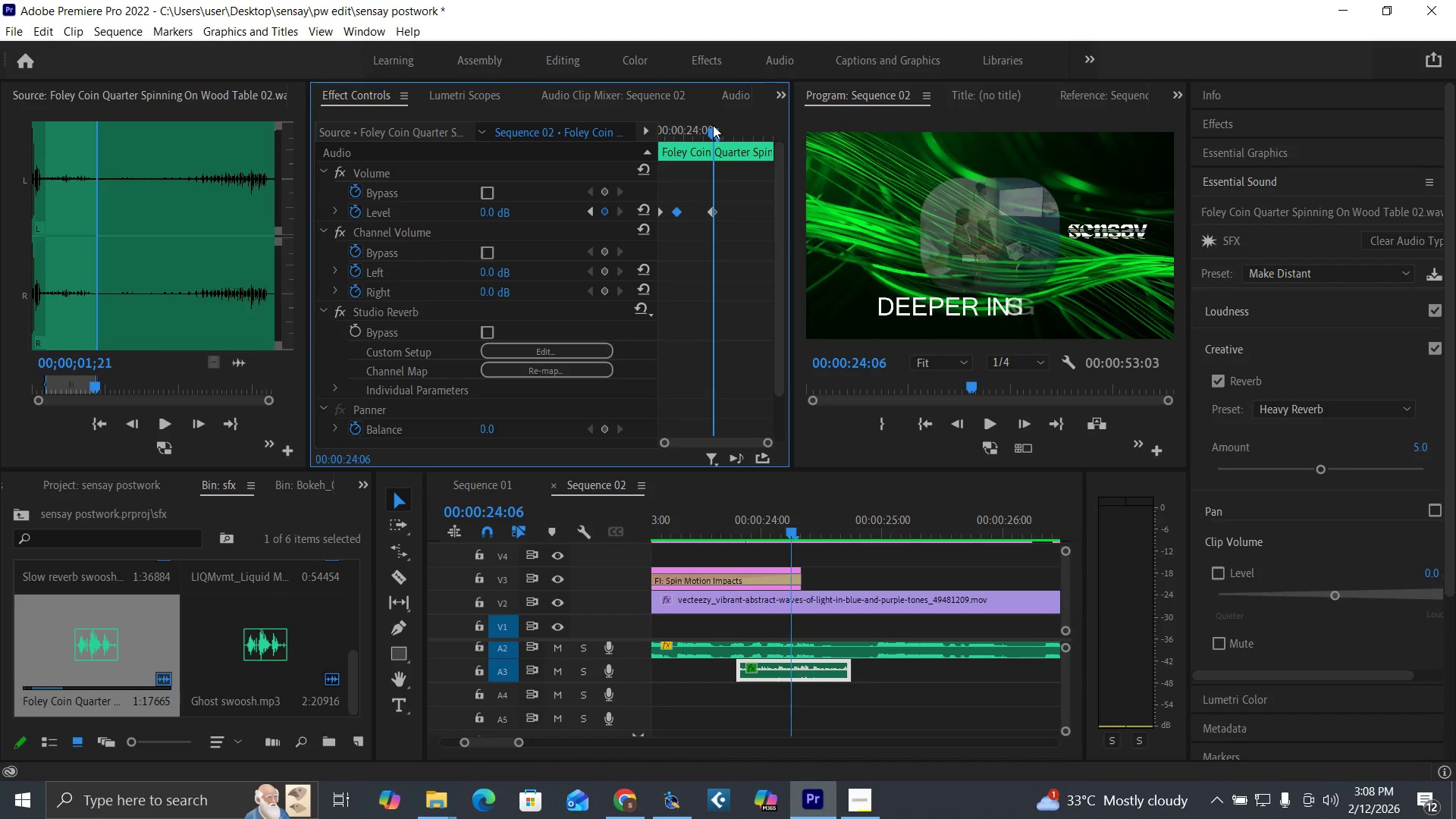 
left_click_drag(start_coordinate=[713, 125], to_coordinate=[724, 127])
 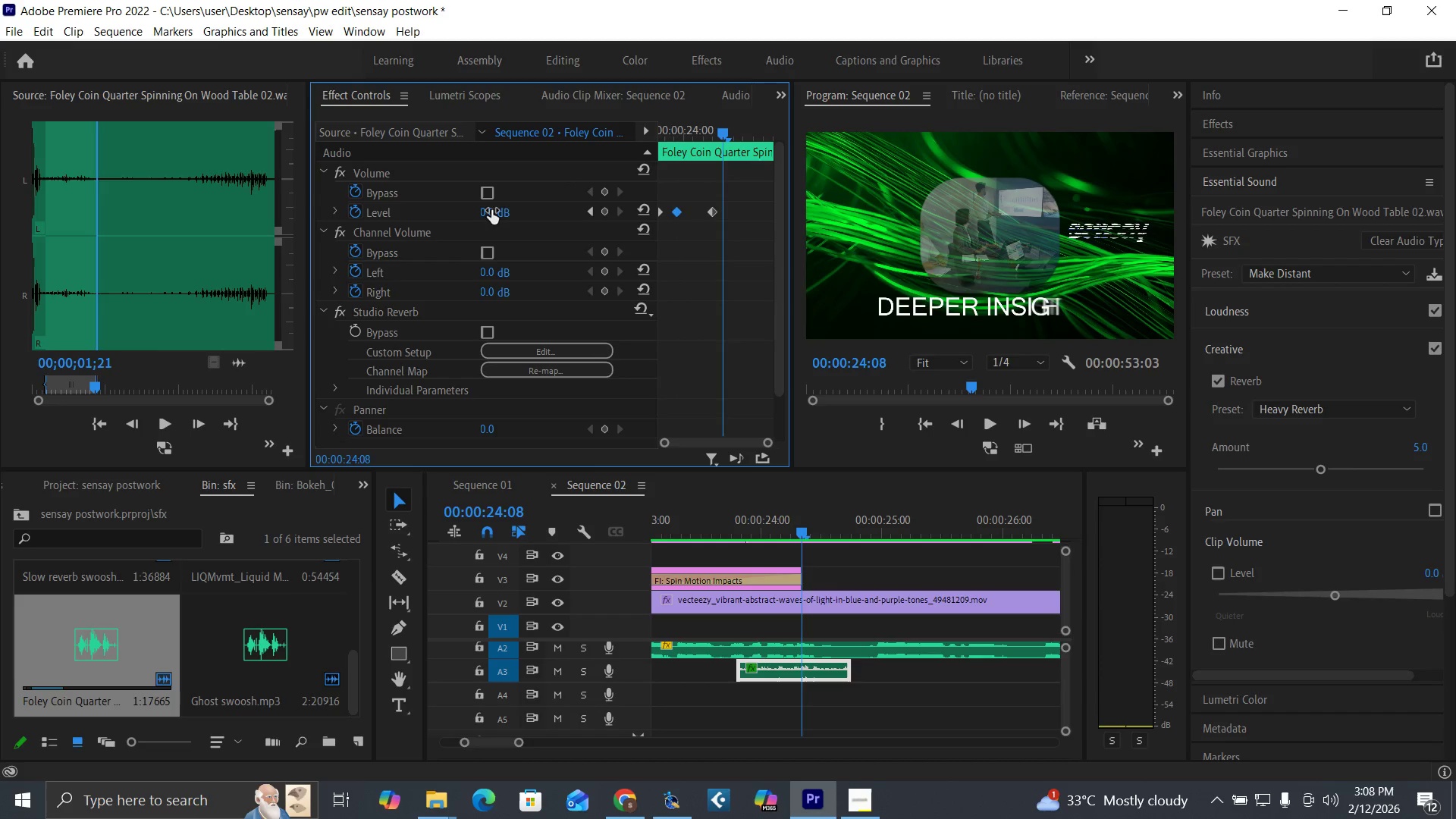 
left_click([491, 210])
 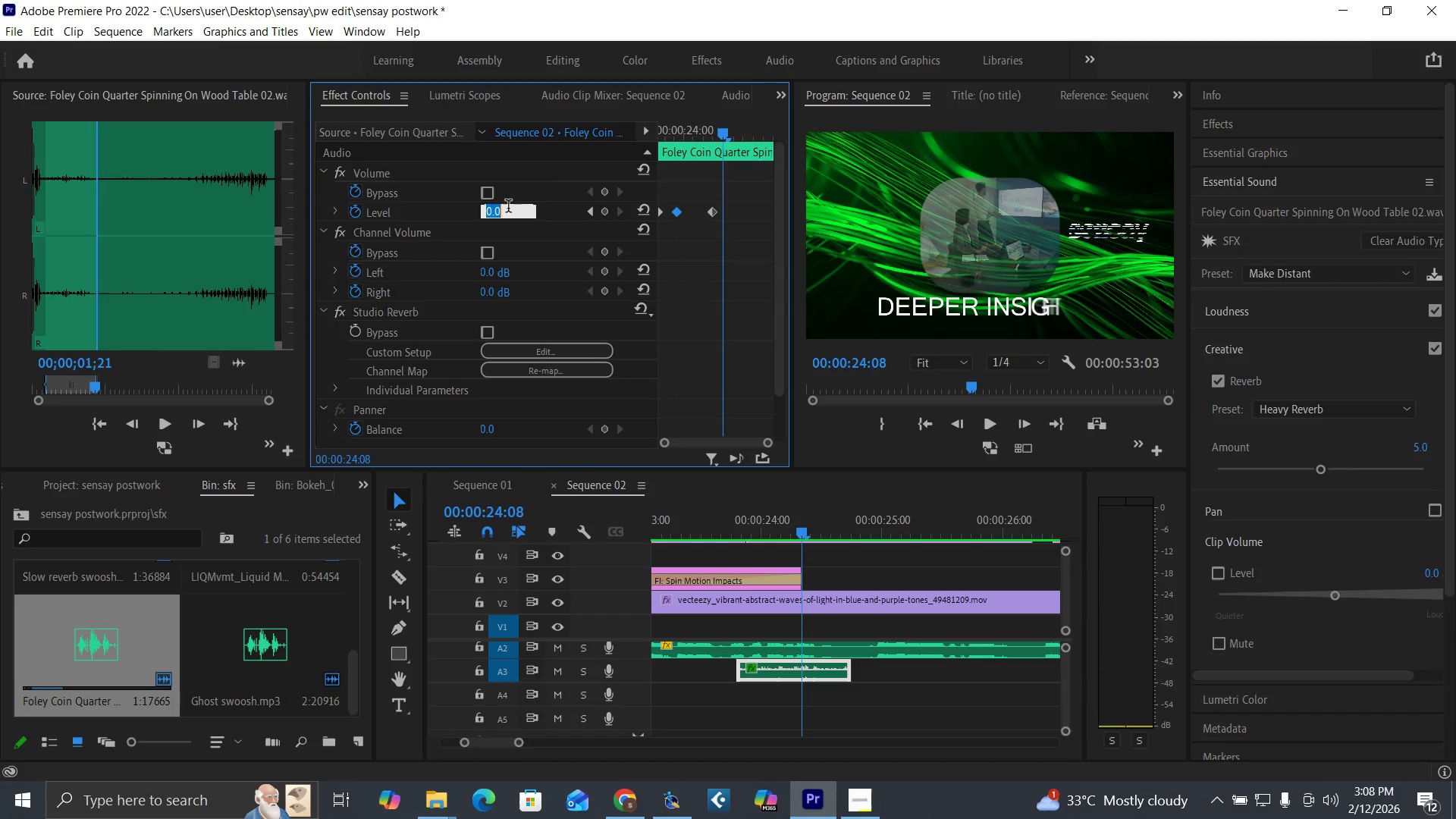 
key(Minus)
 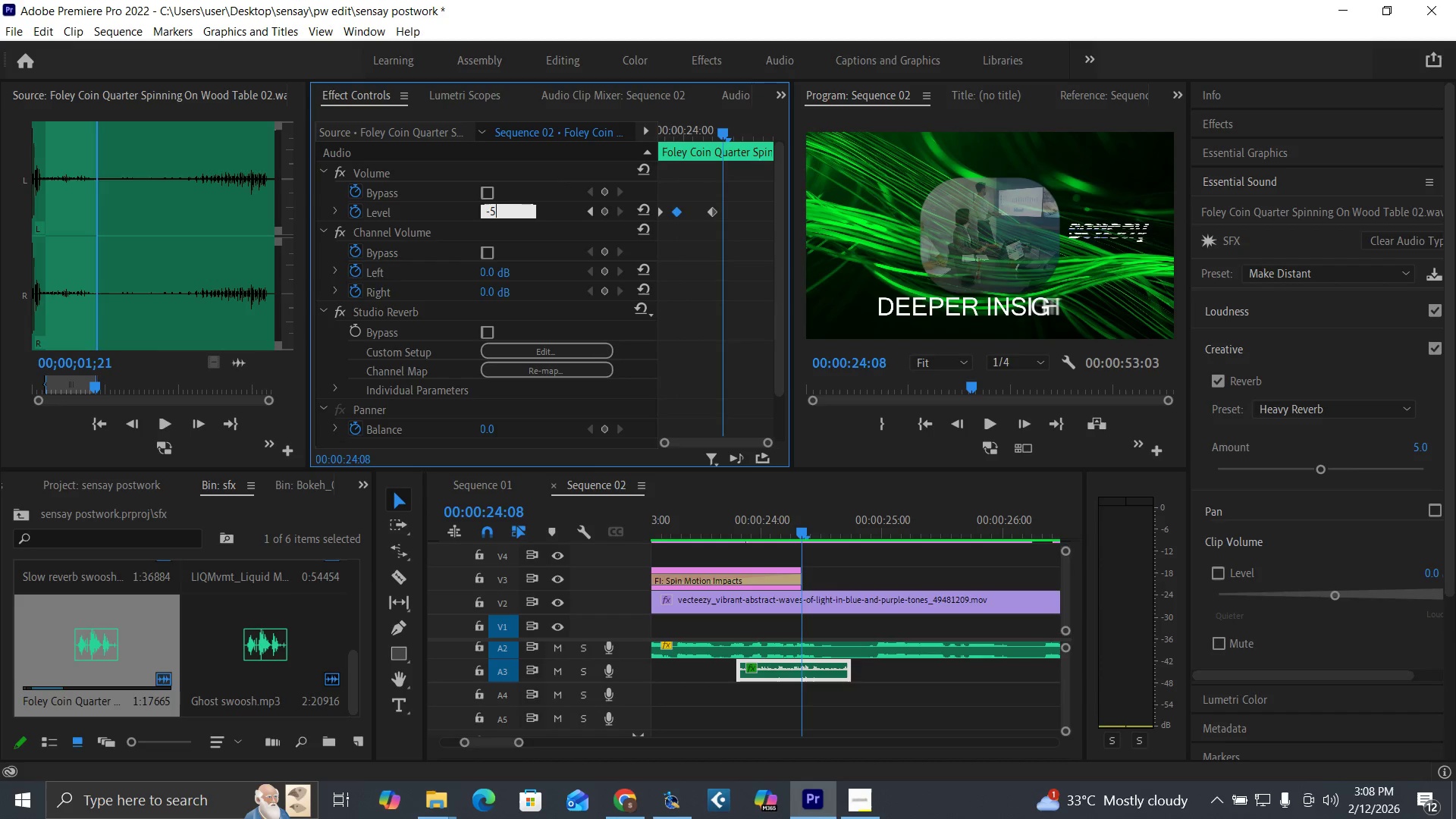 
key(5)
 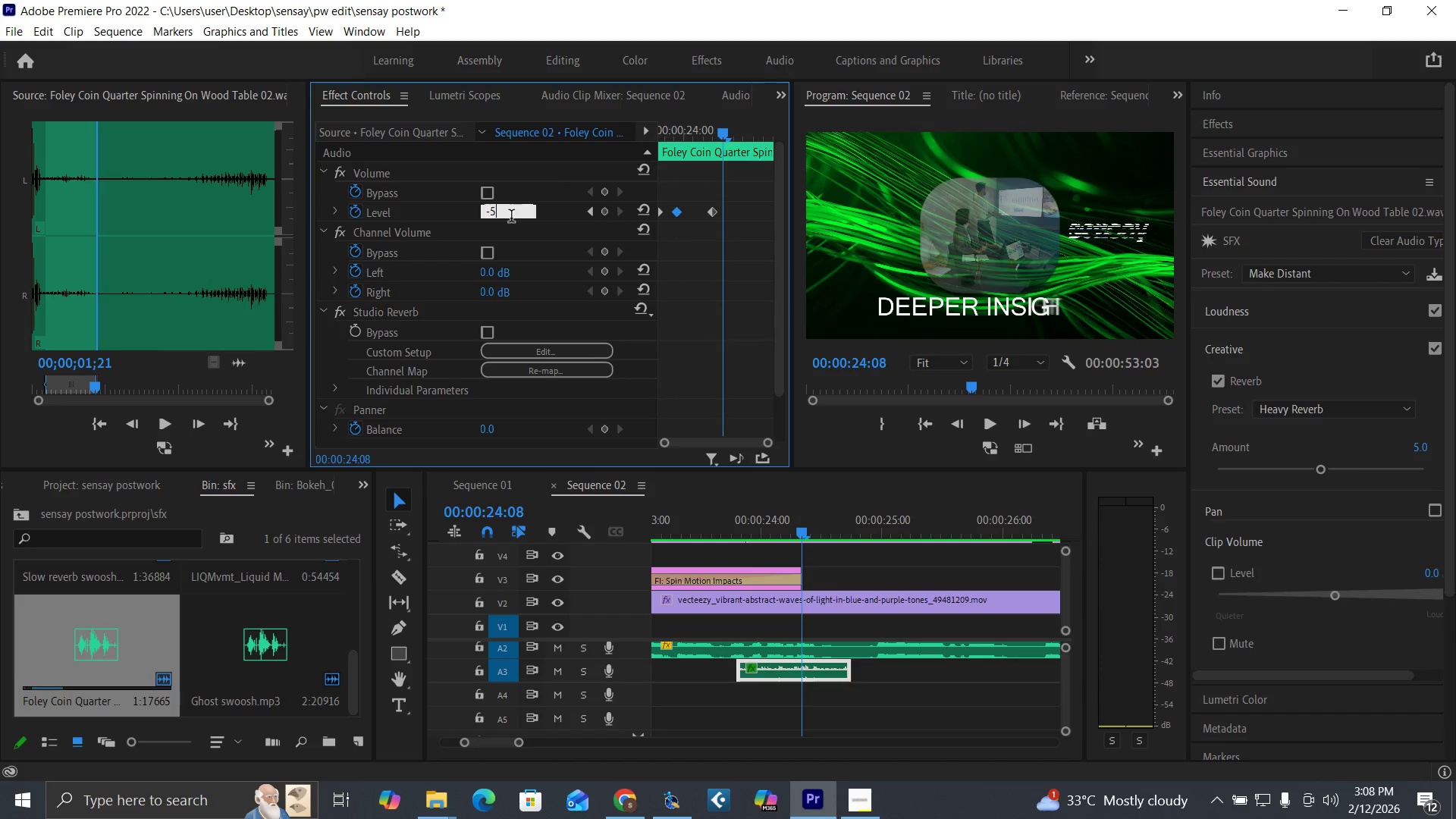 
key(0)
 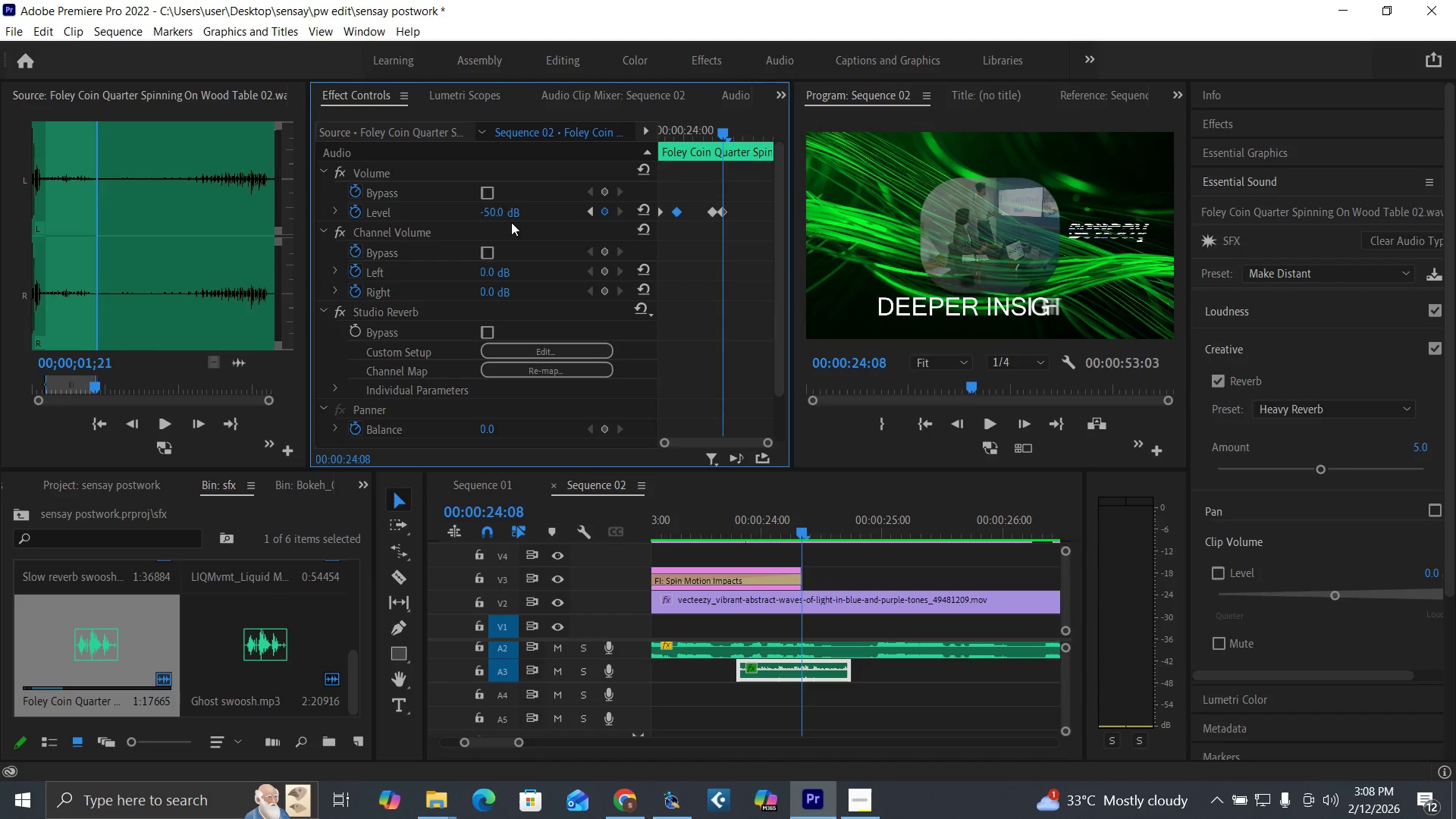 
key(Enter)
 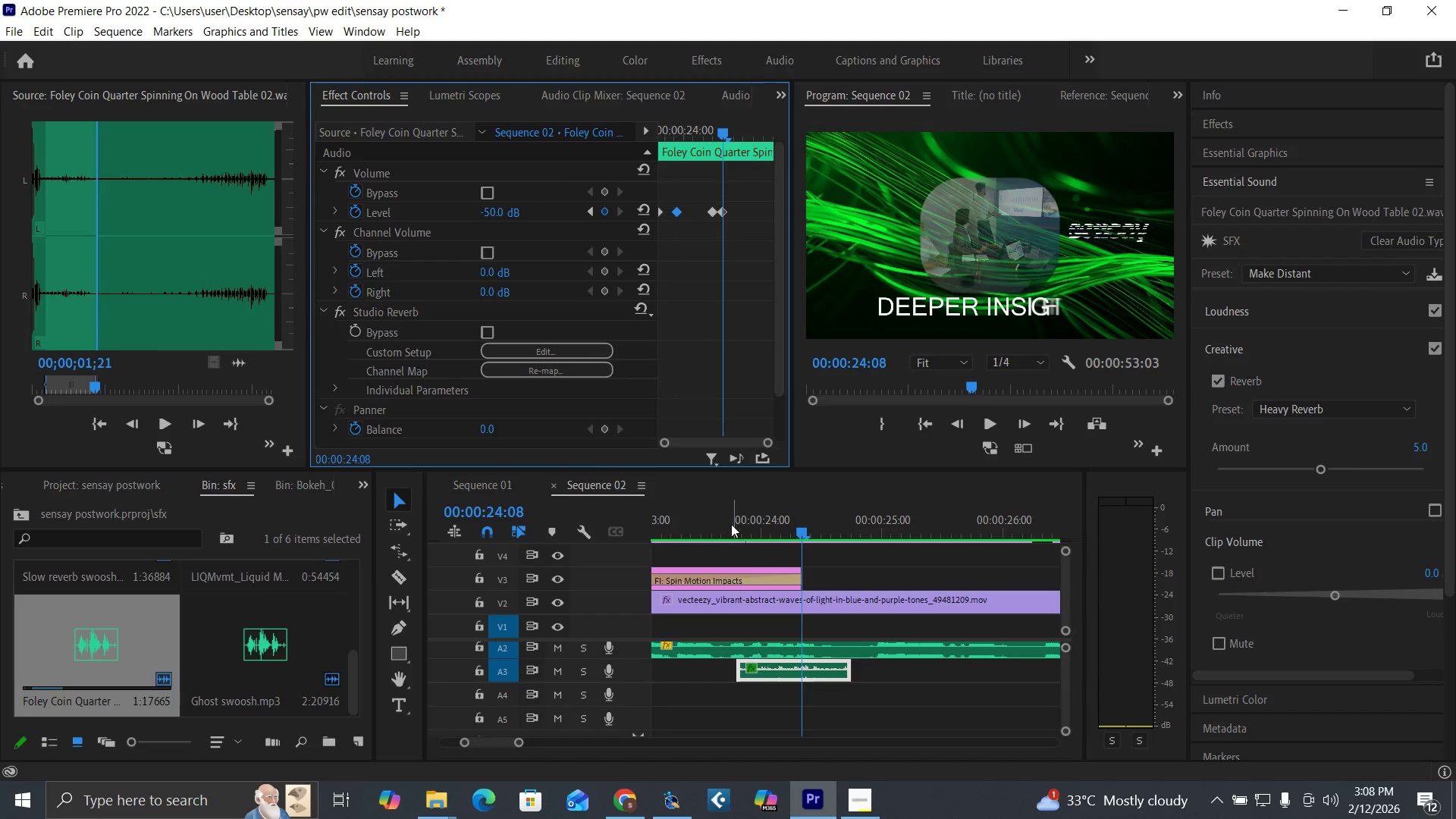 
left_click([721, 519])
 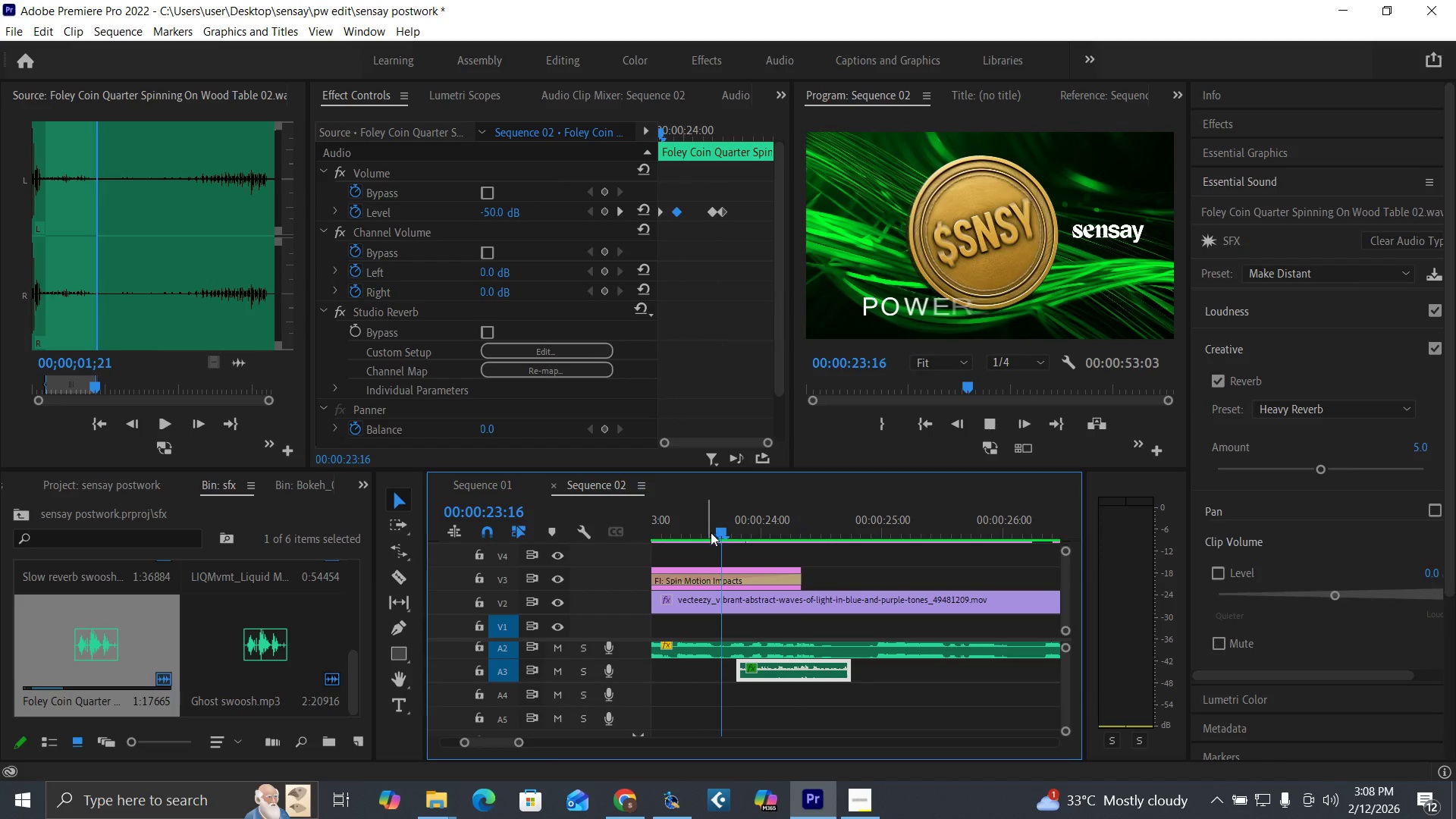 
key(Space)
 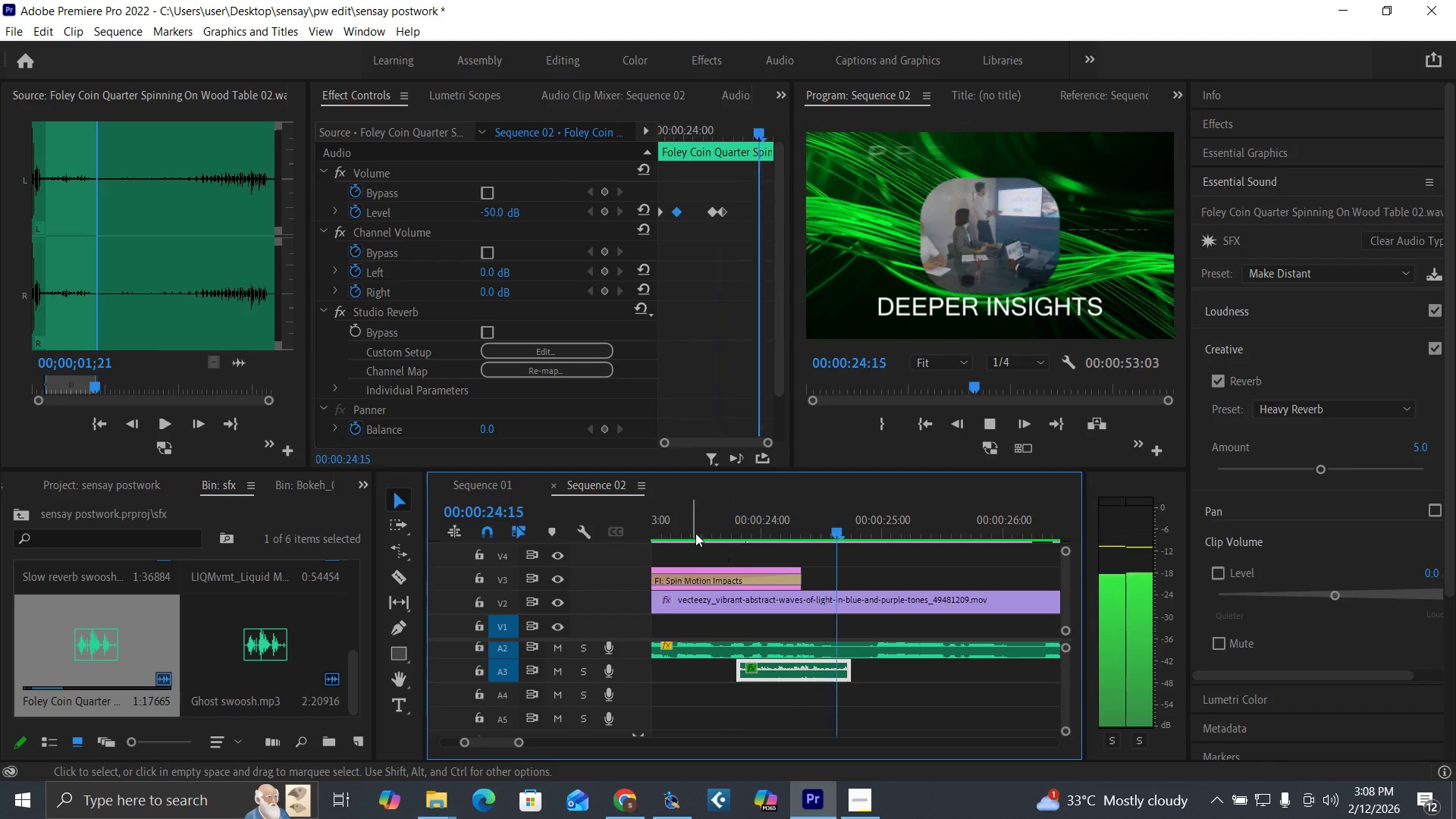 
left_click([691, 527])
 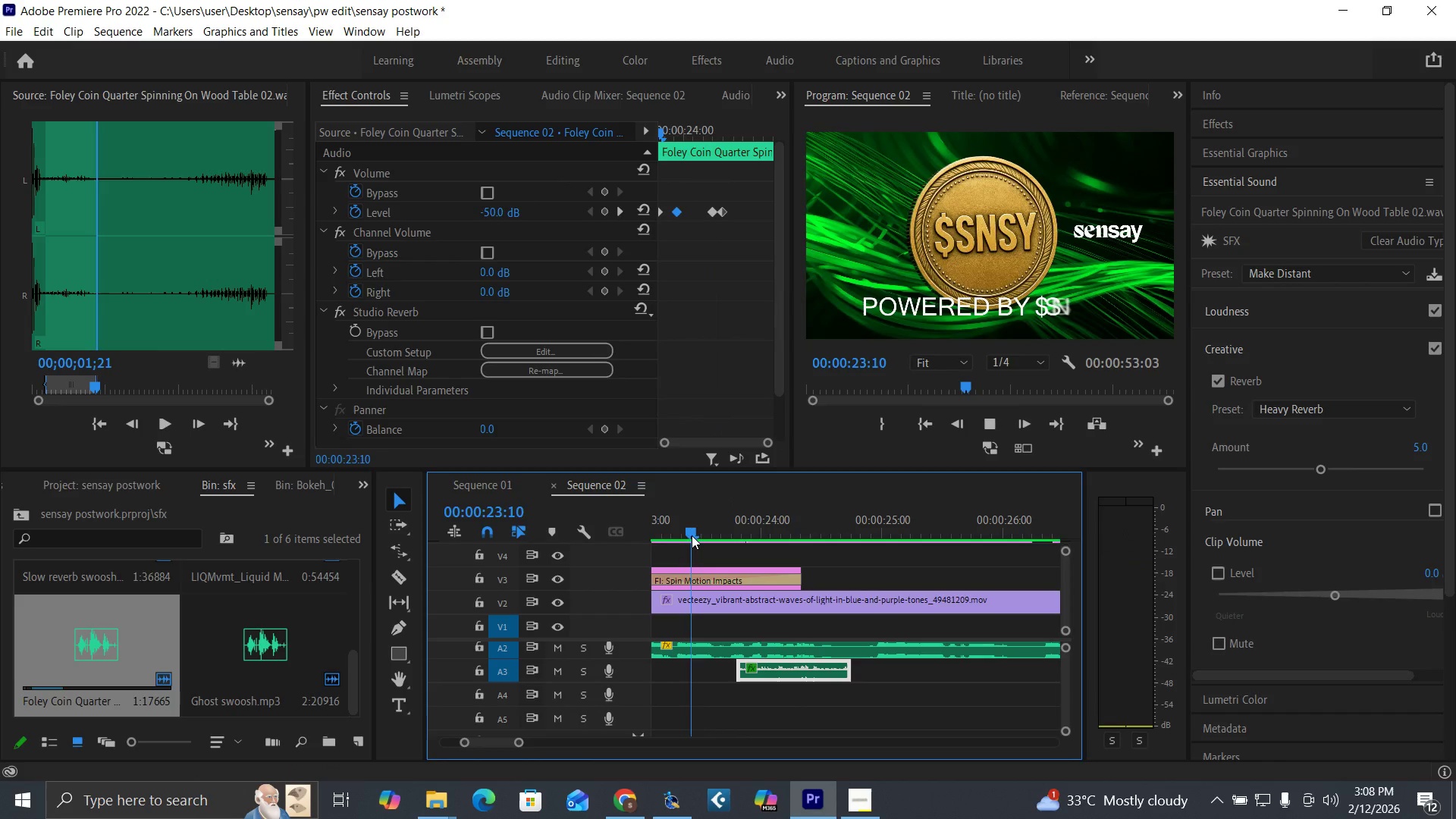 
key(Space)
 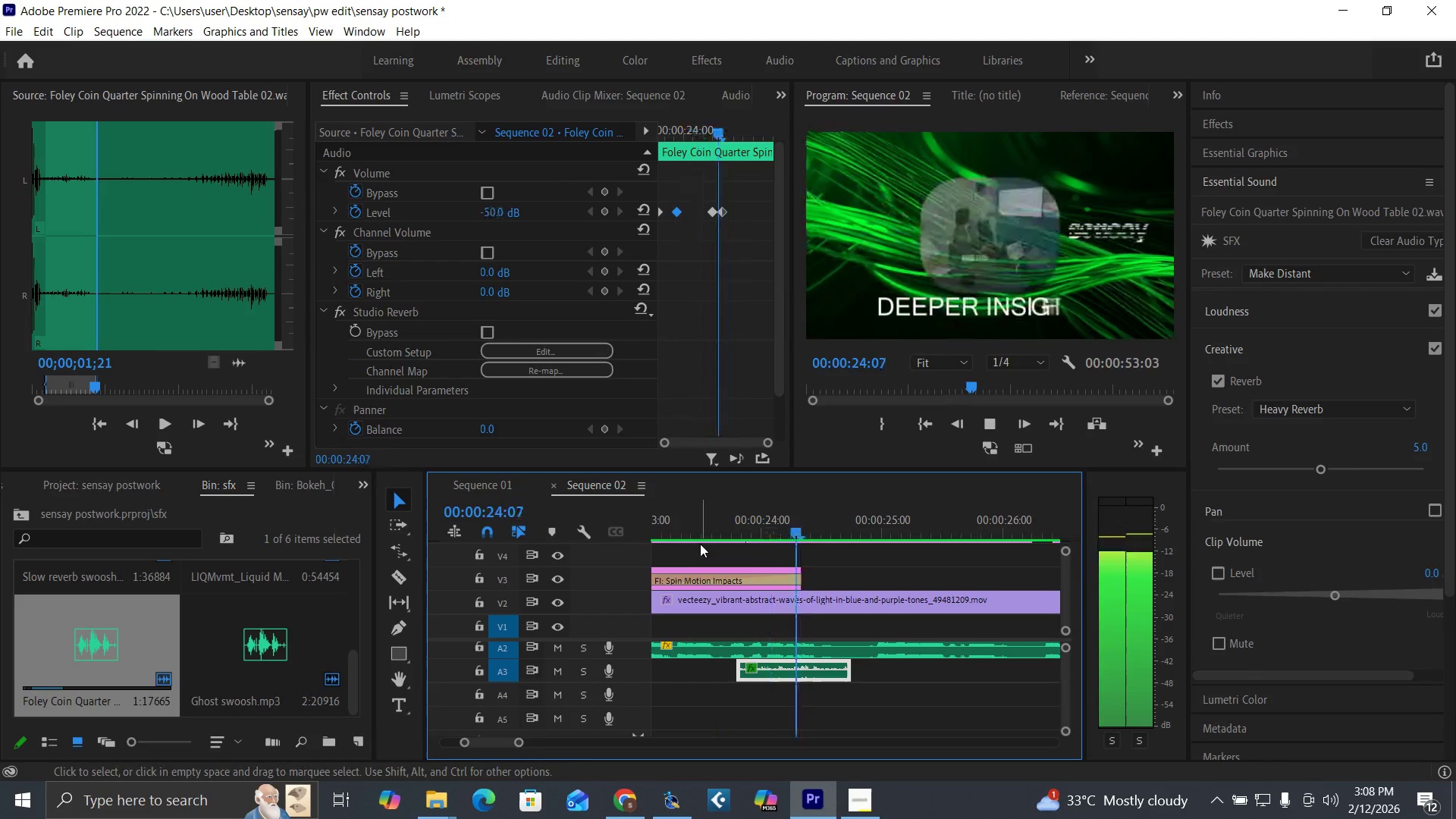 
key(Space)
 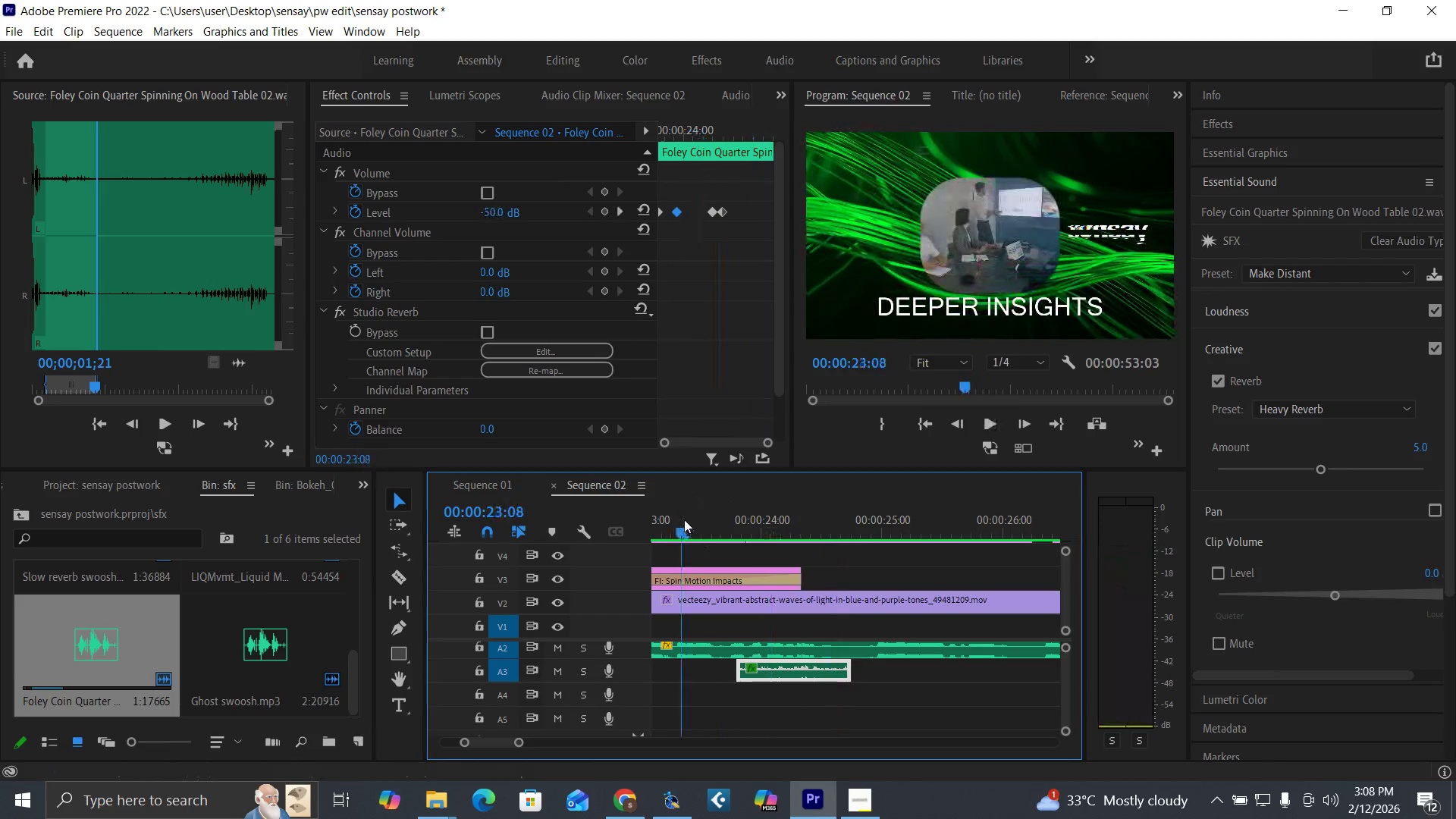 
left_click([684, 519])
 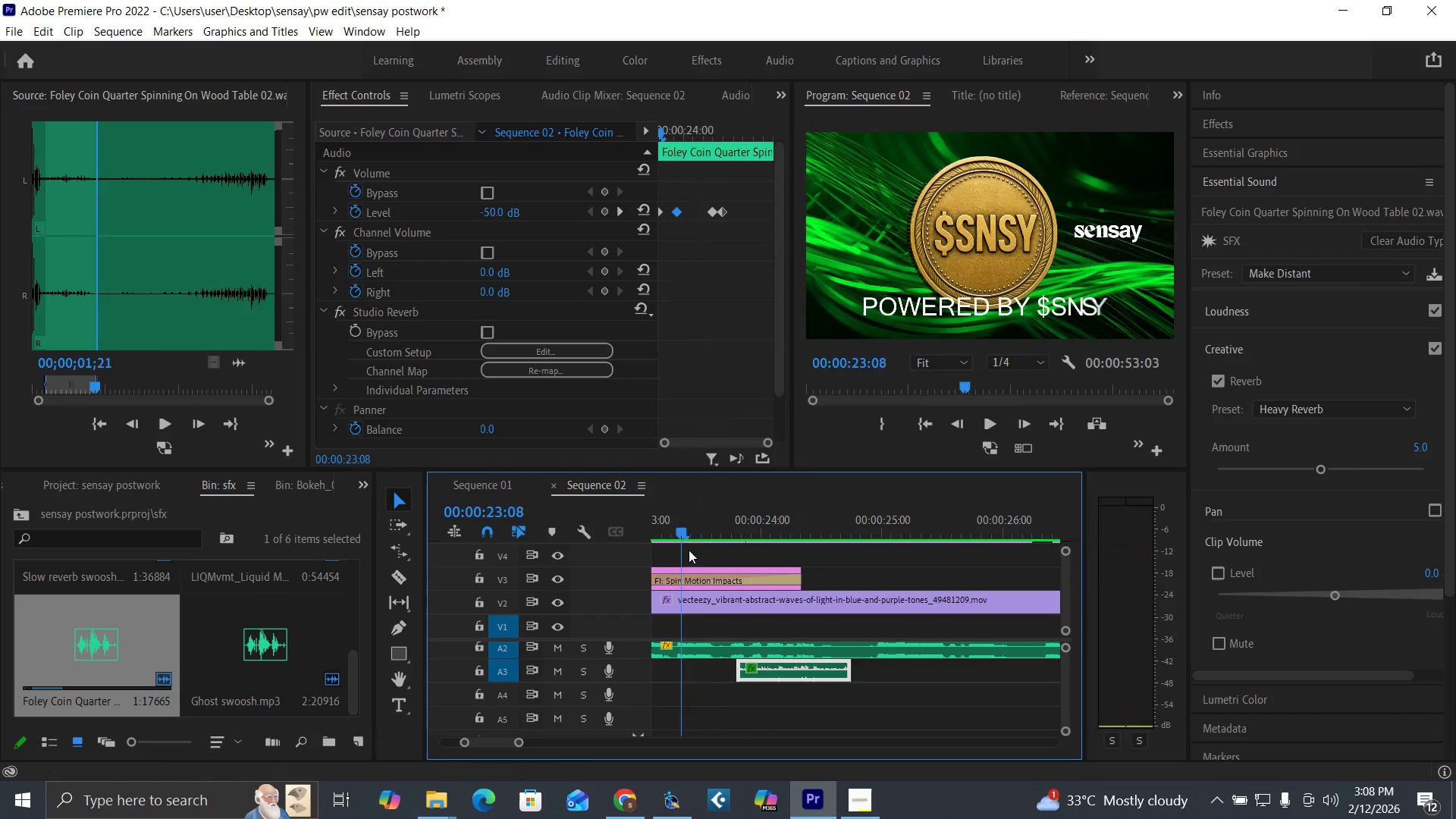 
key(Space)
 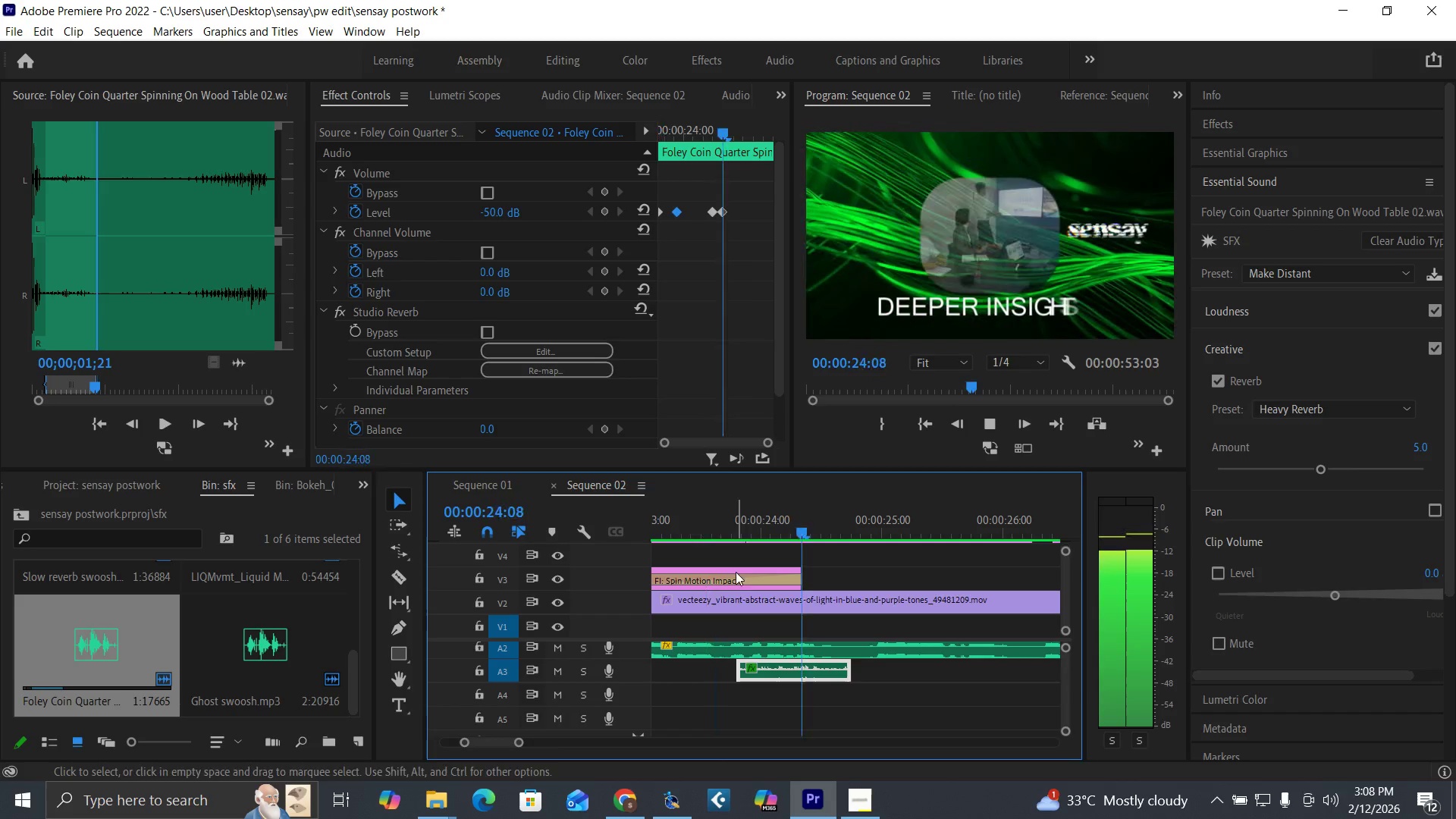 
key(Space)
 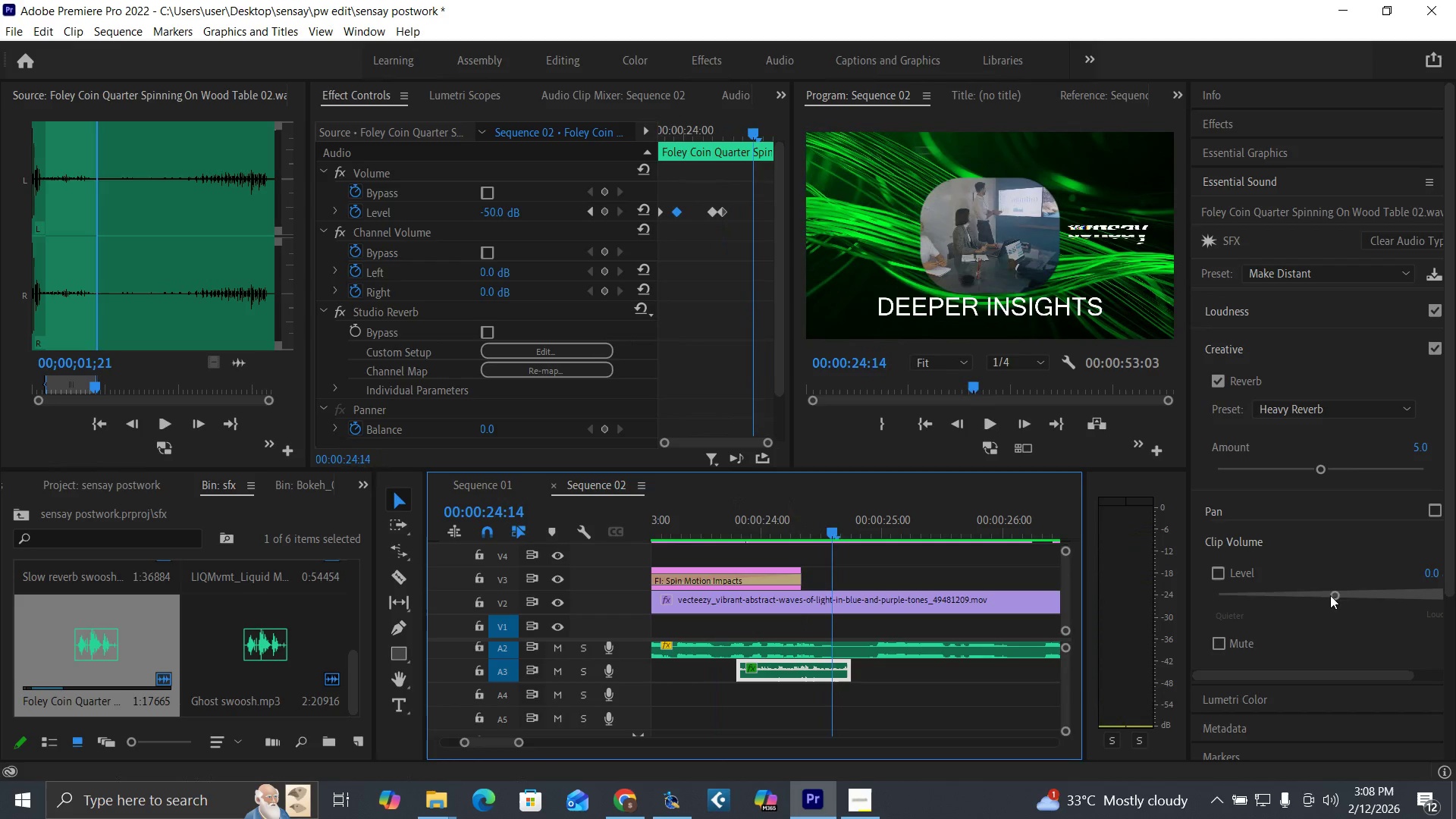 
left_click_drag(start_coordinate=[1332, 592], to_coordinate=[1294, 595])
 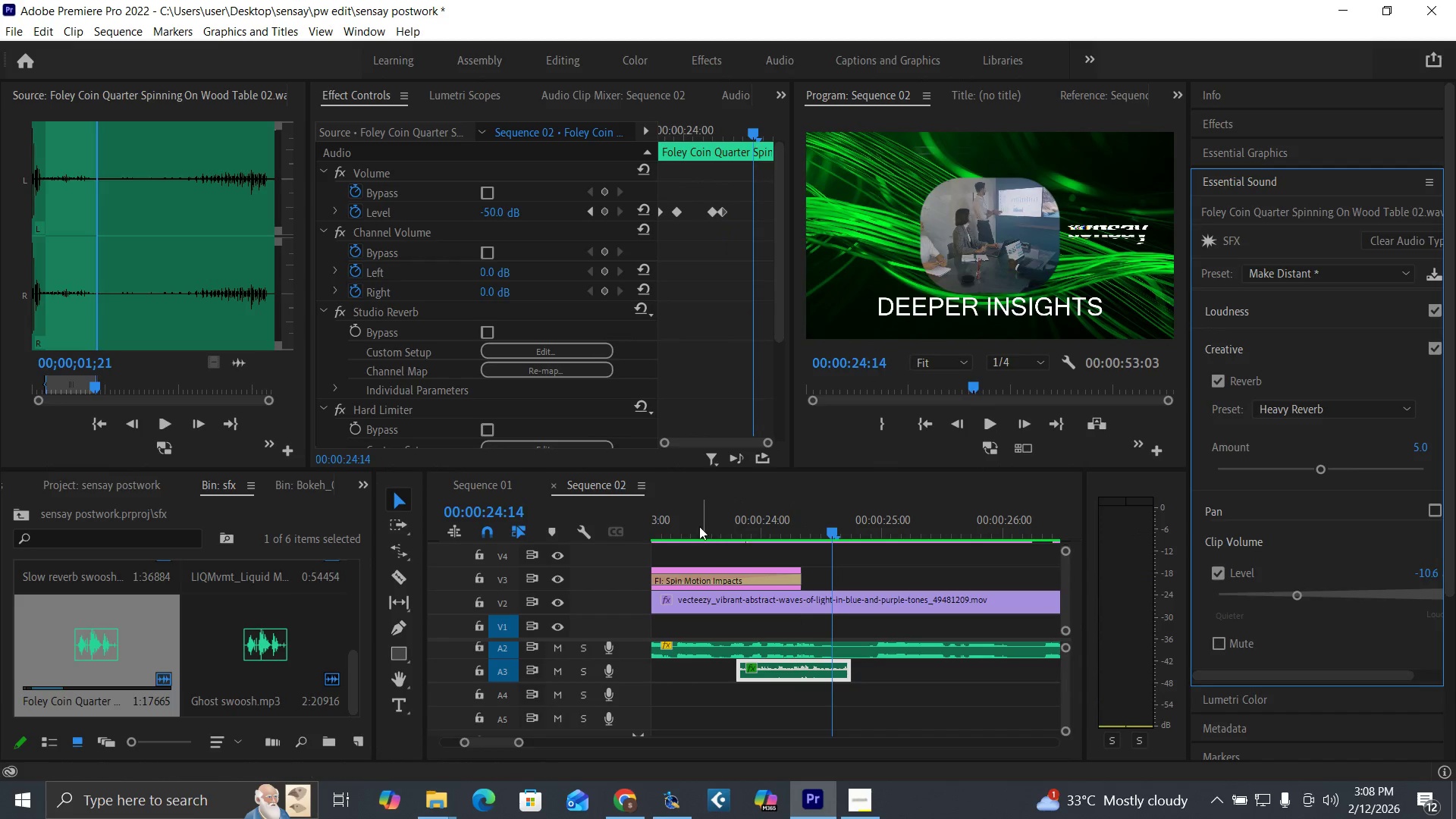 
left_click([699, 526])
 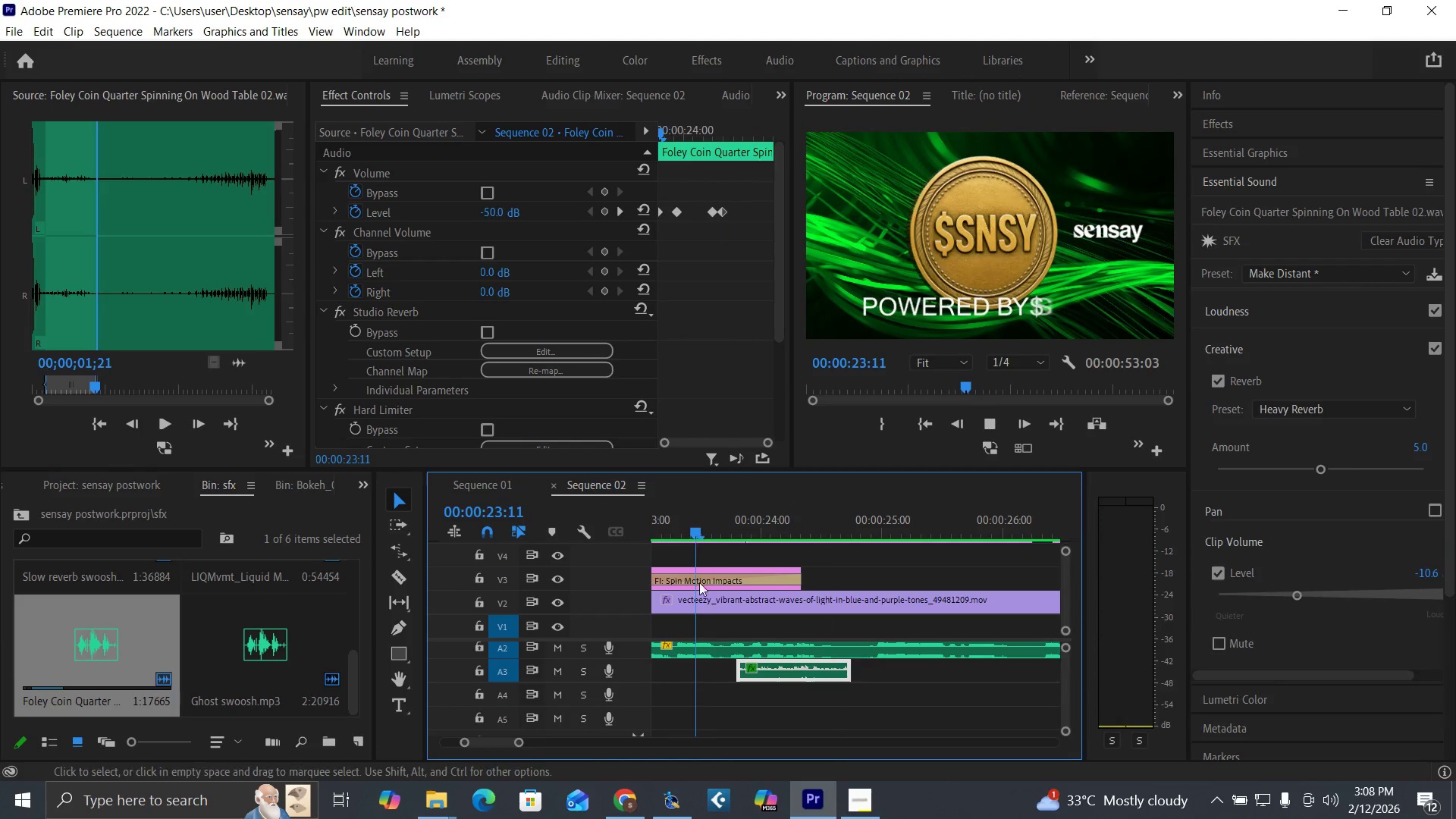 
key(Space)
 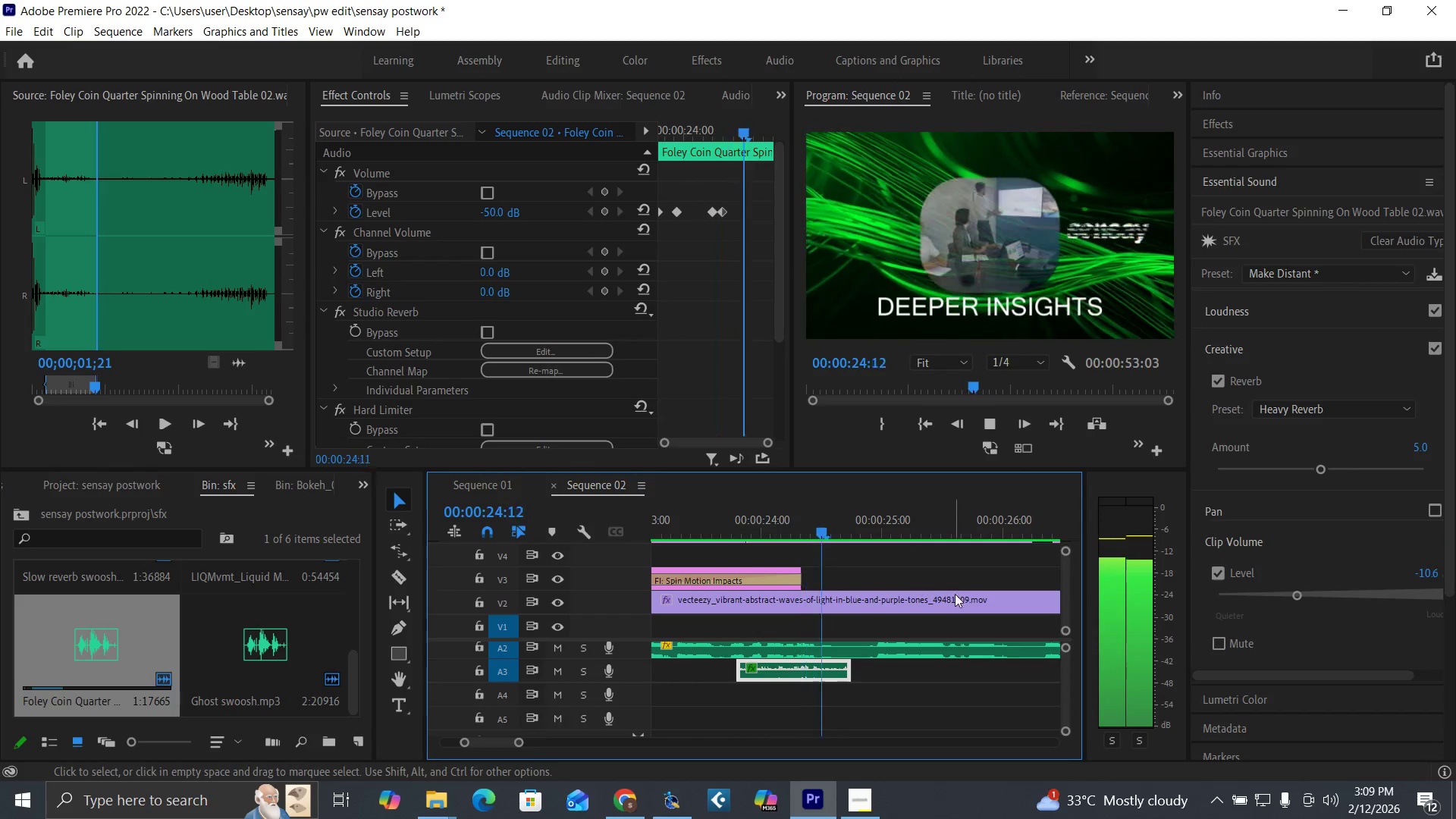 
key(Space)
 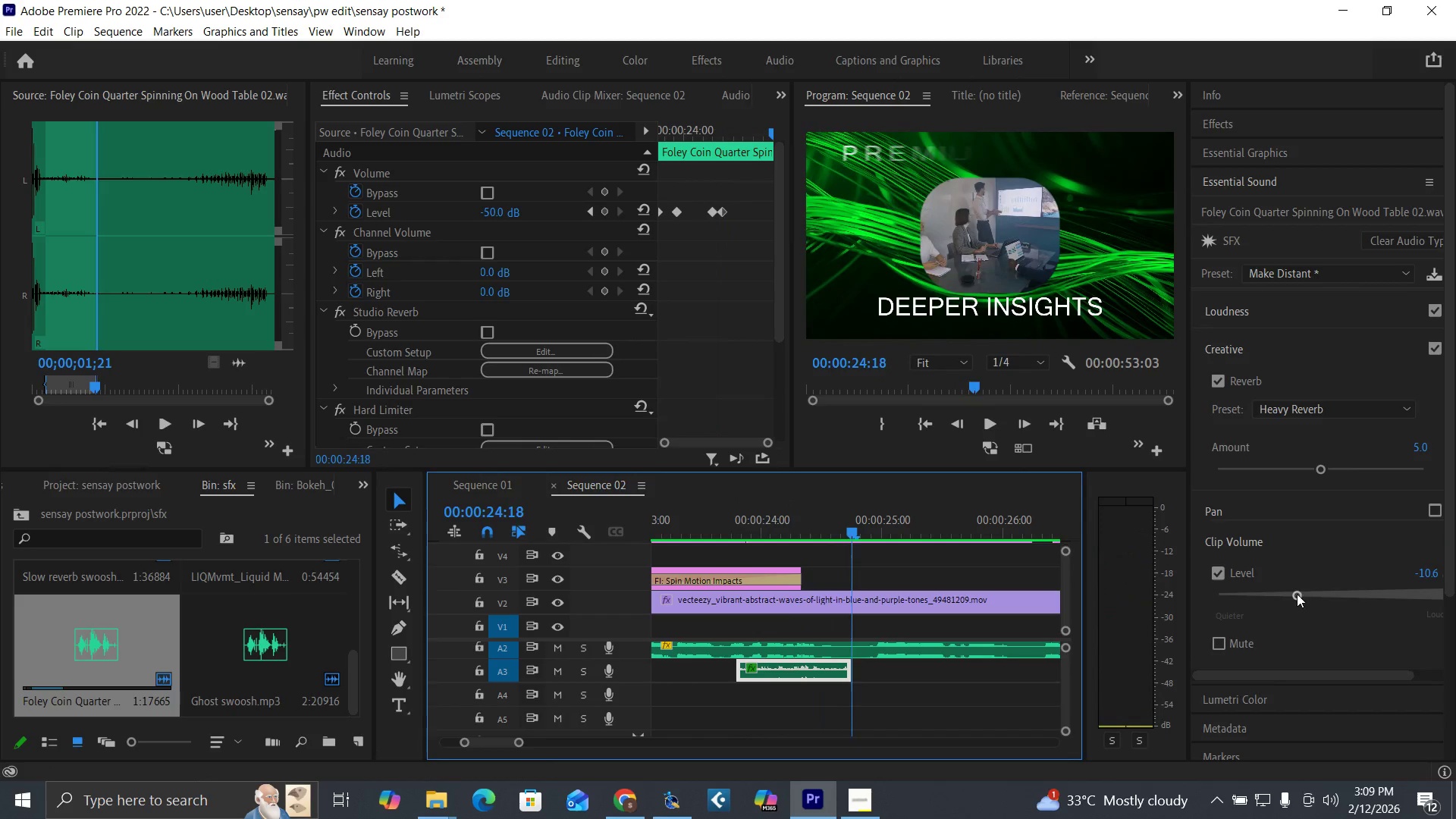 
left_click_drag(start_coordinate=[1296, 595], to_coordinate=[1305, 597])
 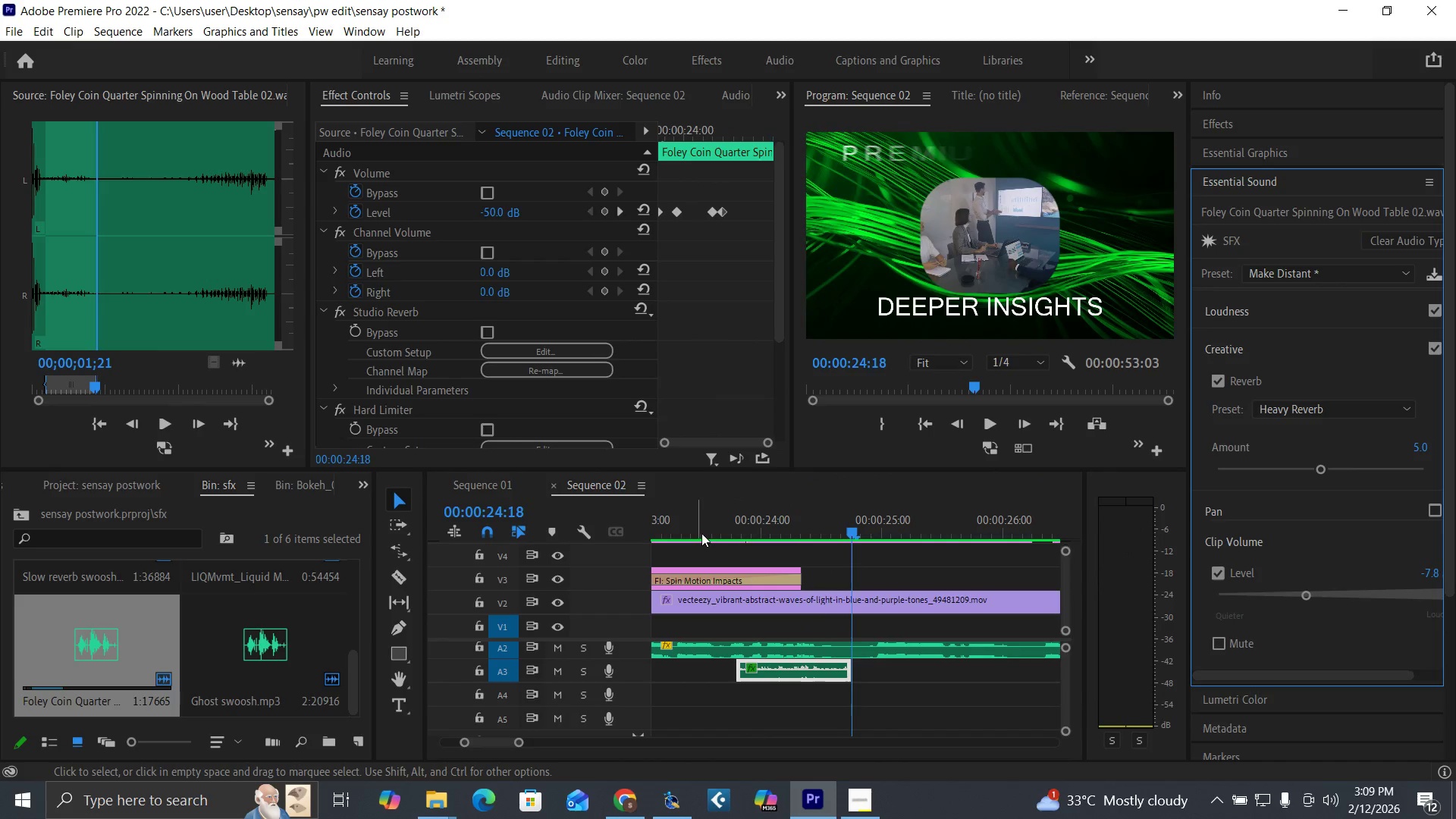 
key(Space)
 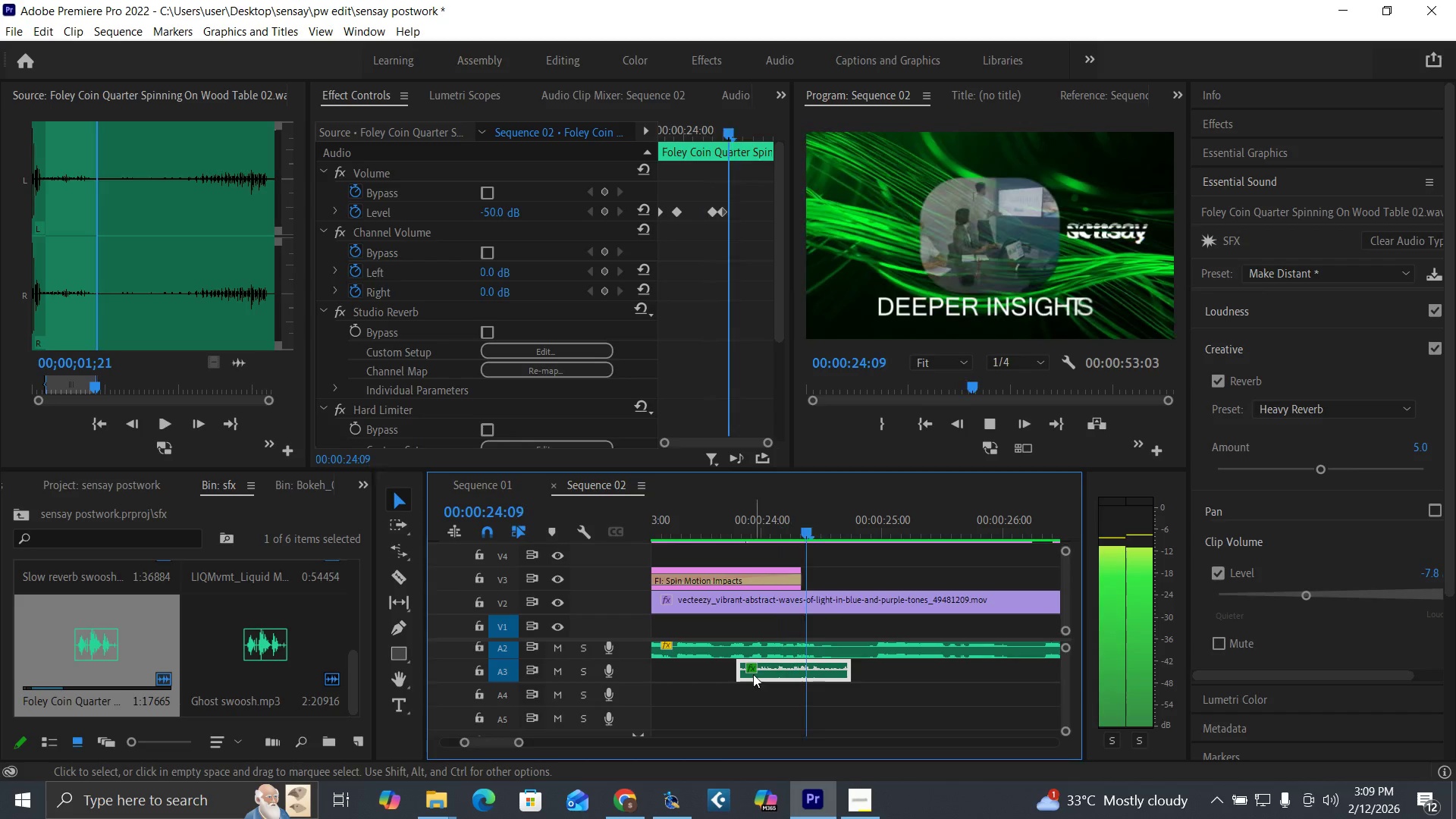 
key(Space)
 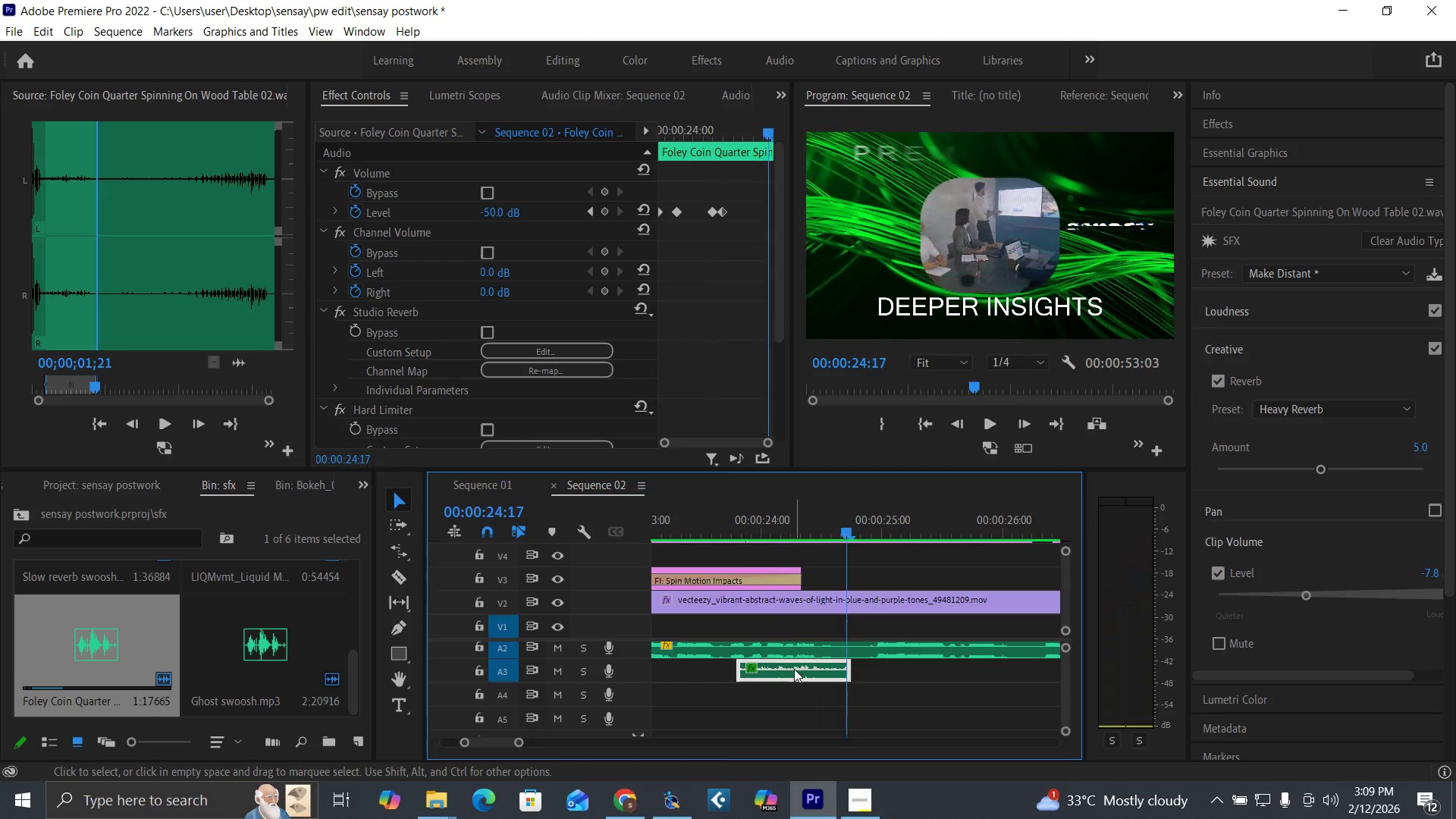 
left_click([794, 669])
 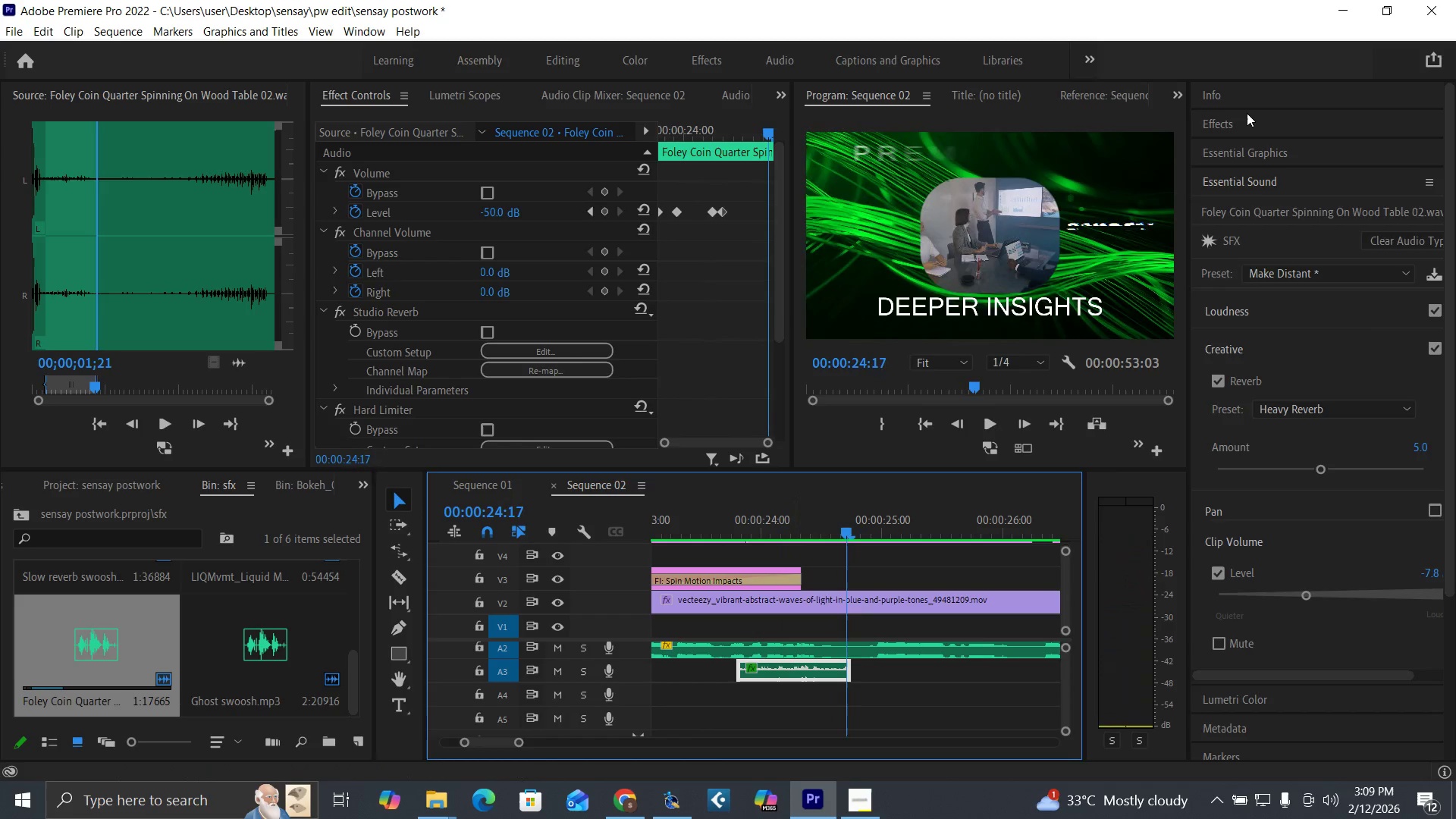 
left_click([1247, 113])
 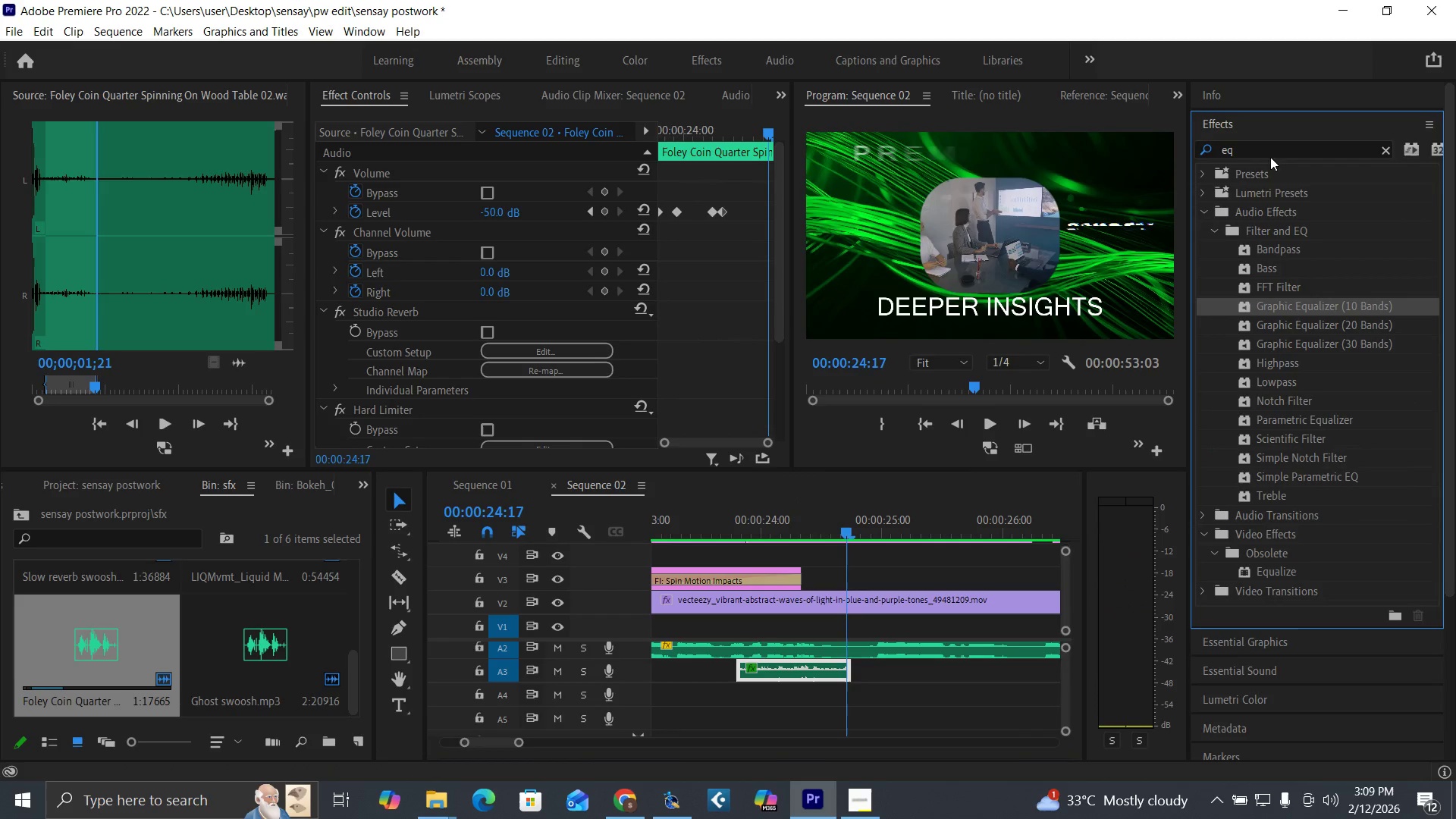 
left_click([1269, 156])
 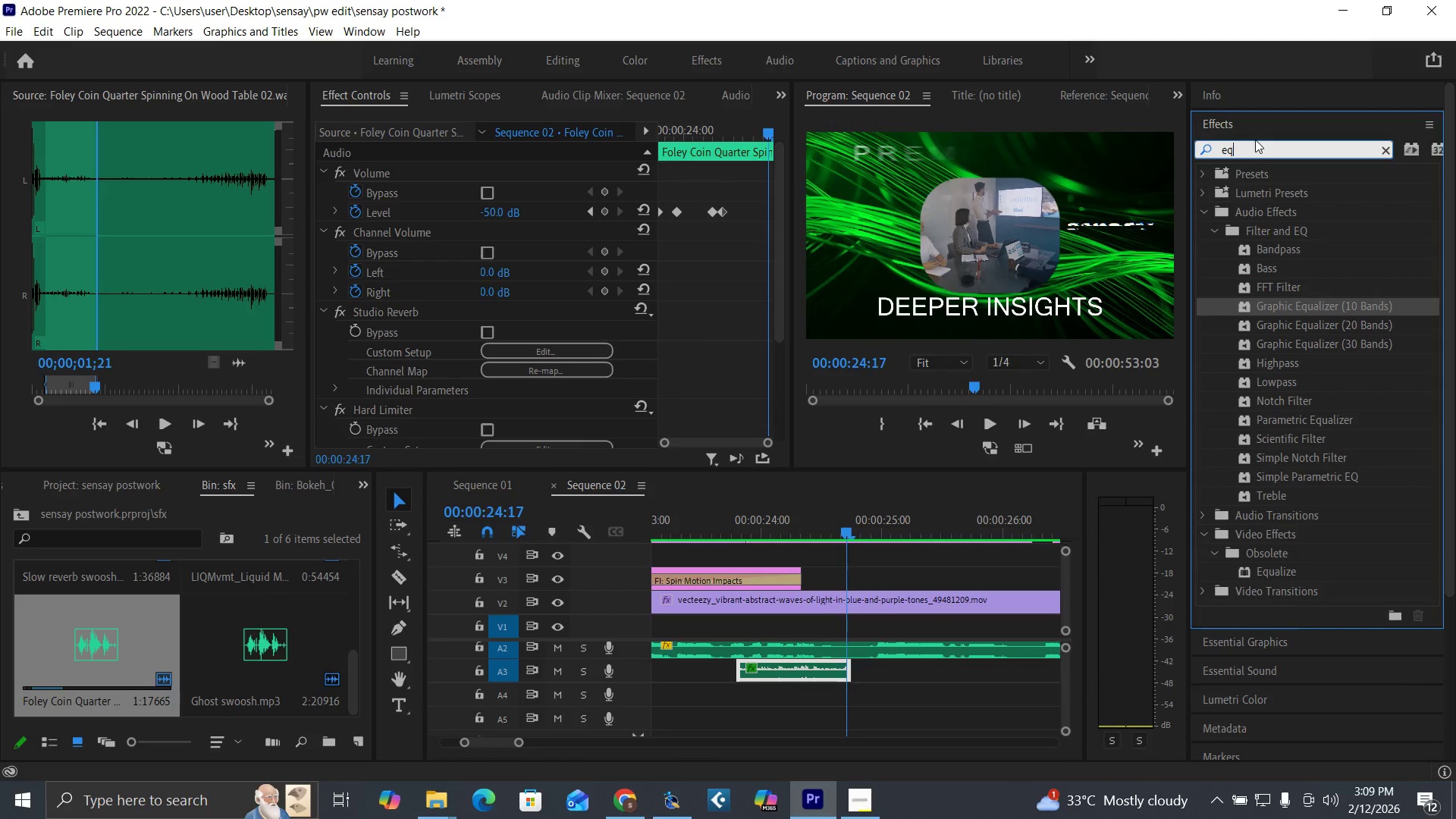 
hold_key(key=Backspace, duration=0.77)
 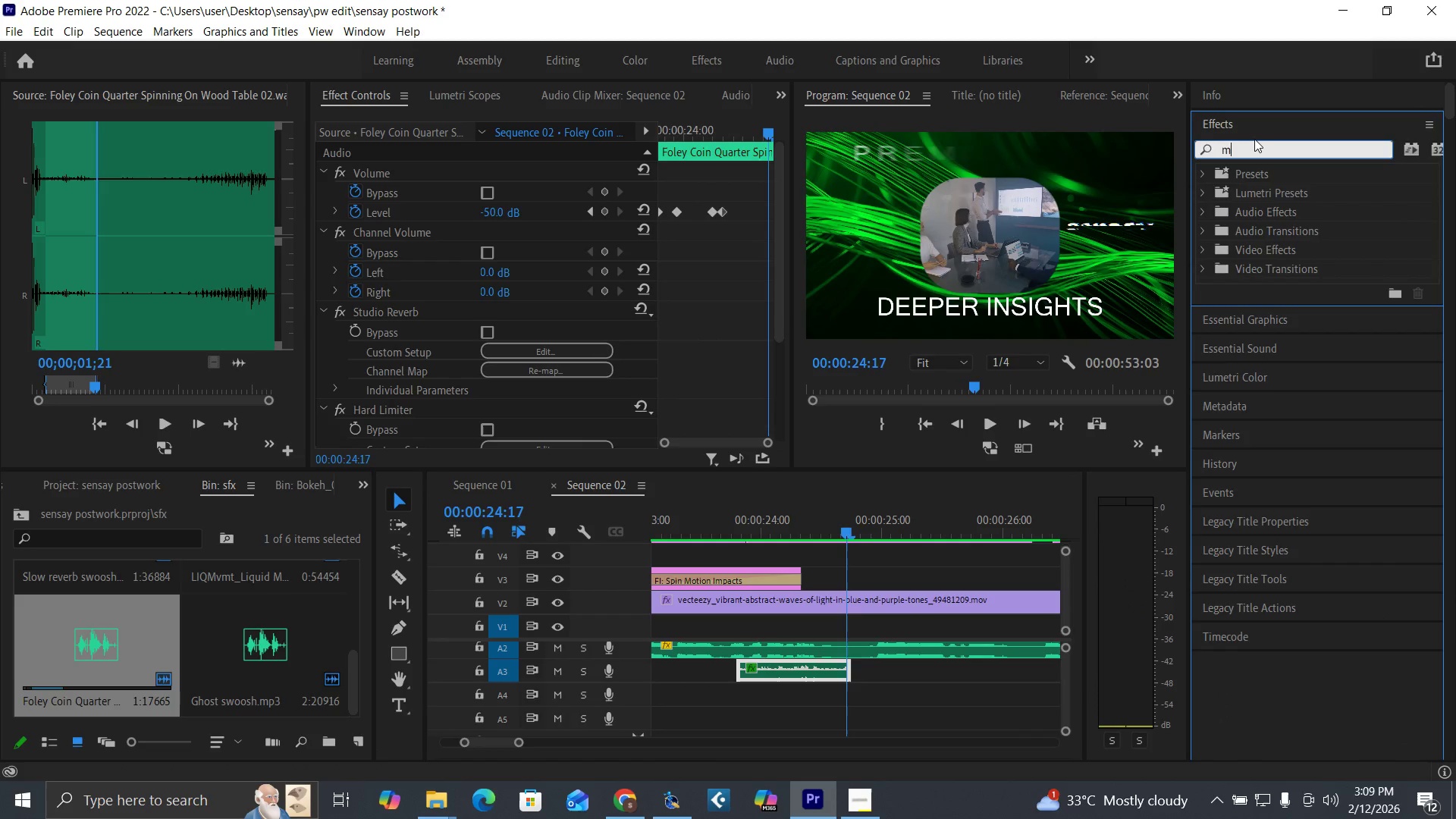 
type(master)
 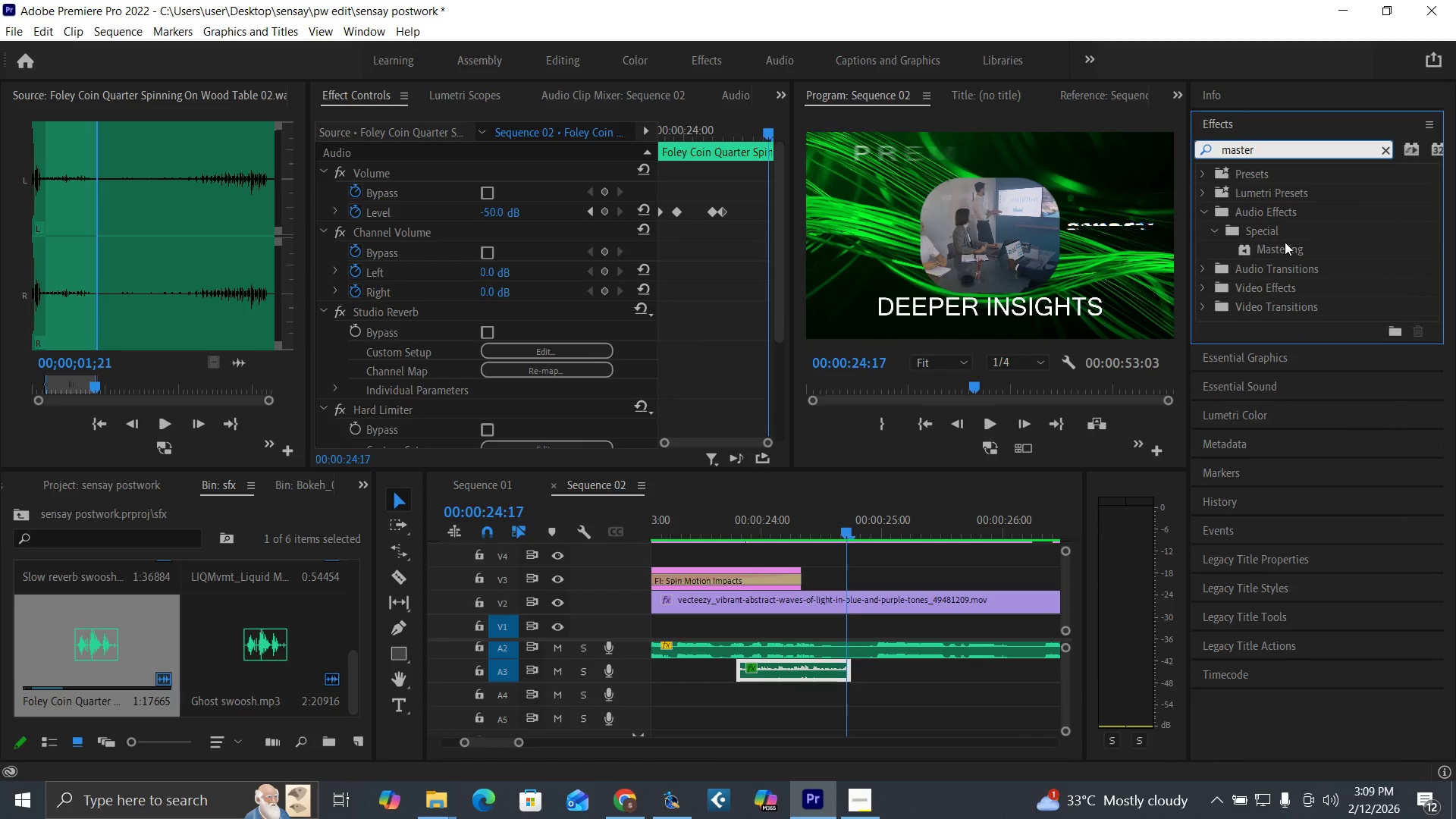 
left_click_drag(start_coordinate=[1287, 246], to_coordinate=[833, 668])
 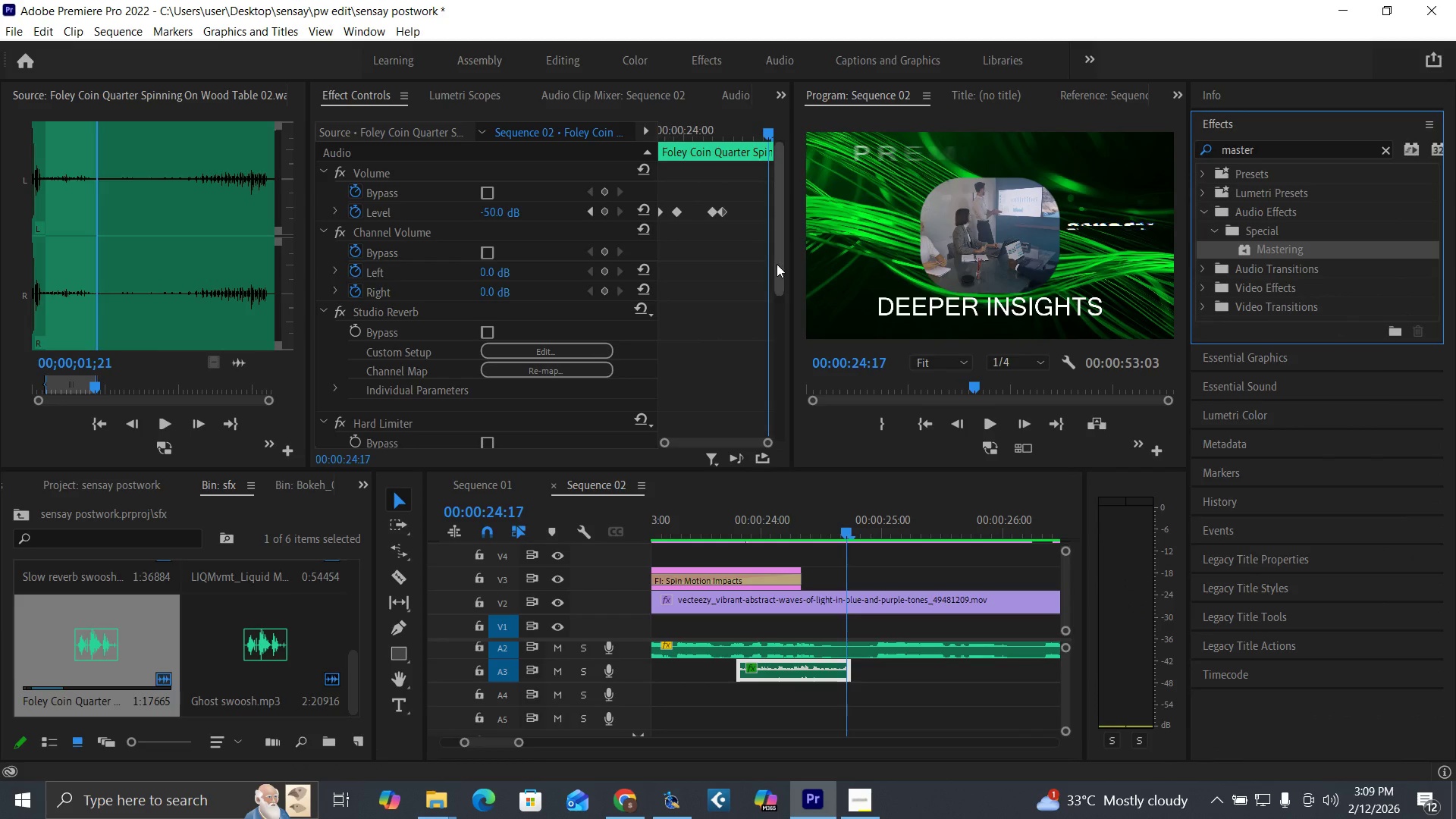 
left_click_drag(start_coordinate=[777, 265], to_coordinate=[758, 444])
 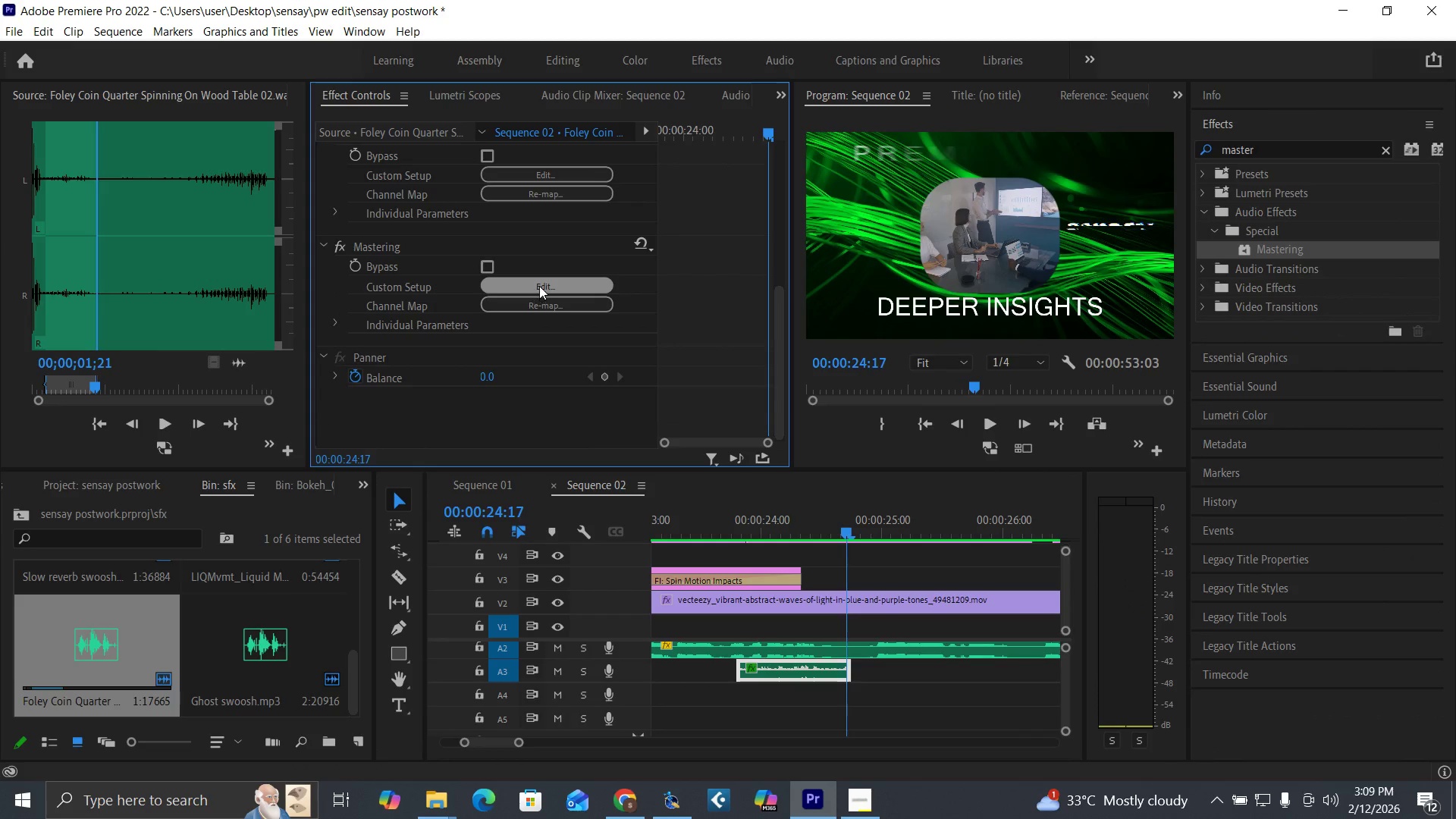 
left_click([539, 286])
 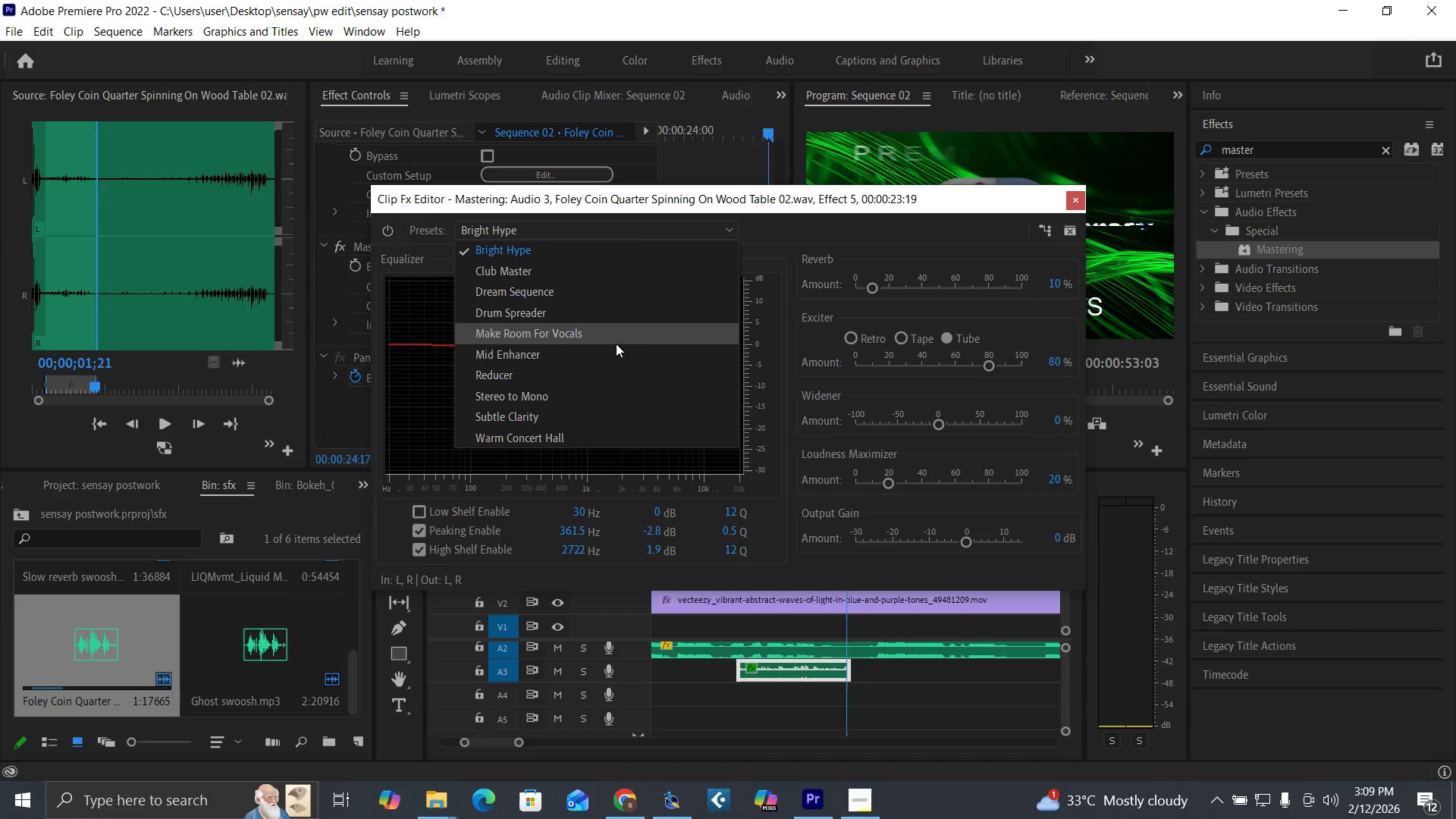 
left_click([557, 337])
 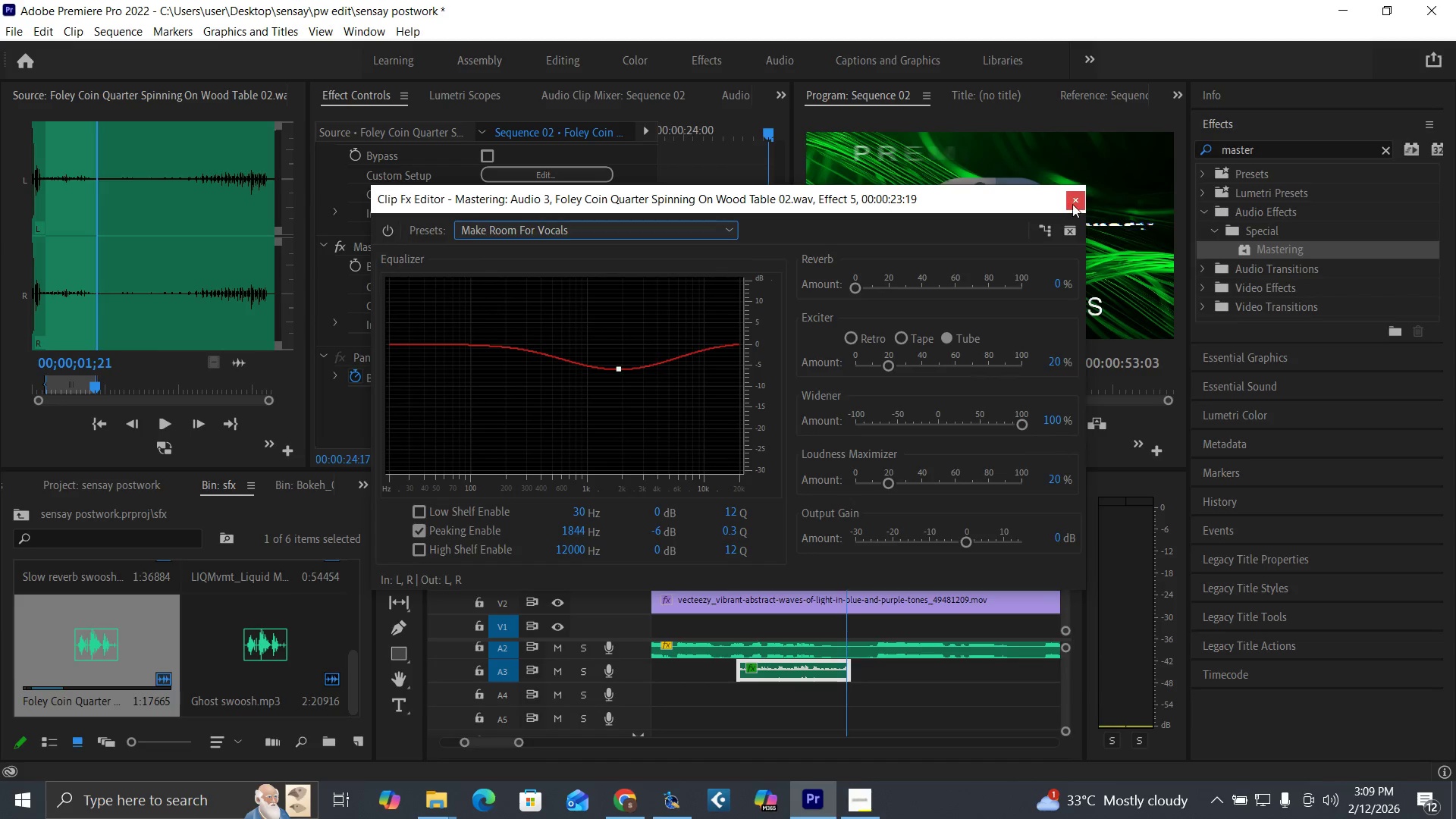 
left_click([1073, 204])